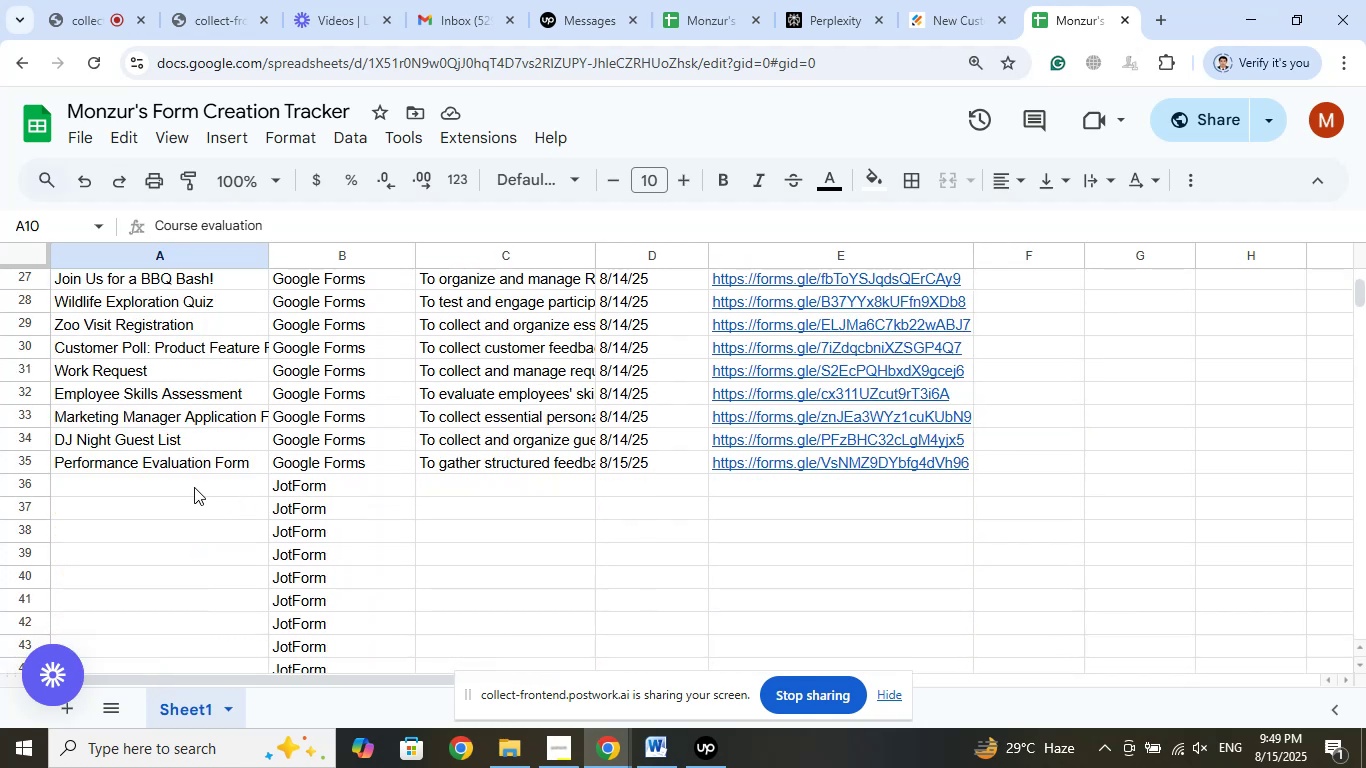 
left_click([193, 485])
 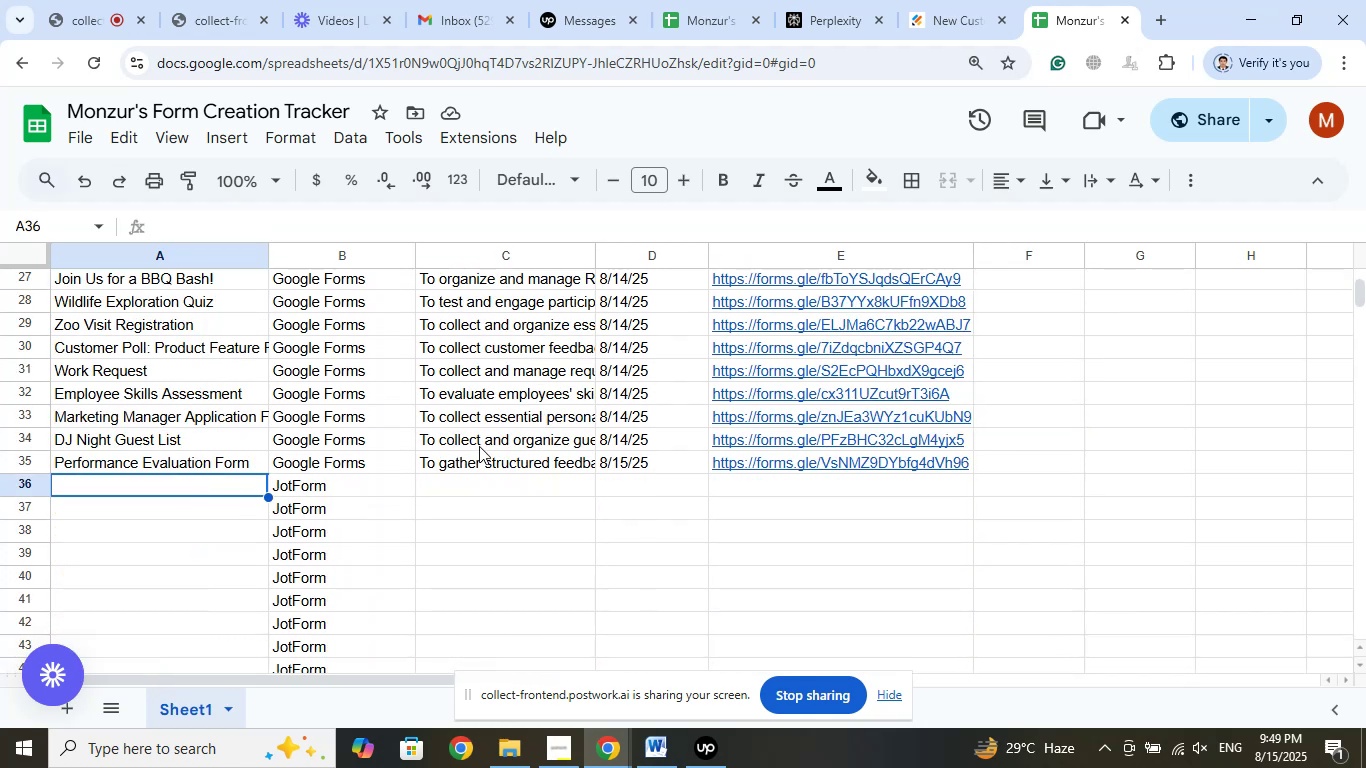 
scroll: coordinate [479, 446], scroll_direction: down, amount: 1.0
 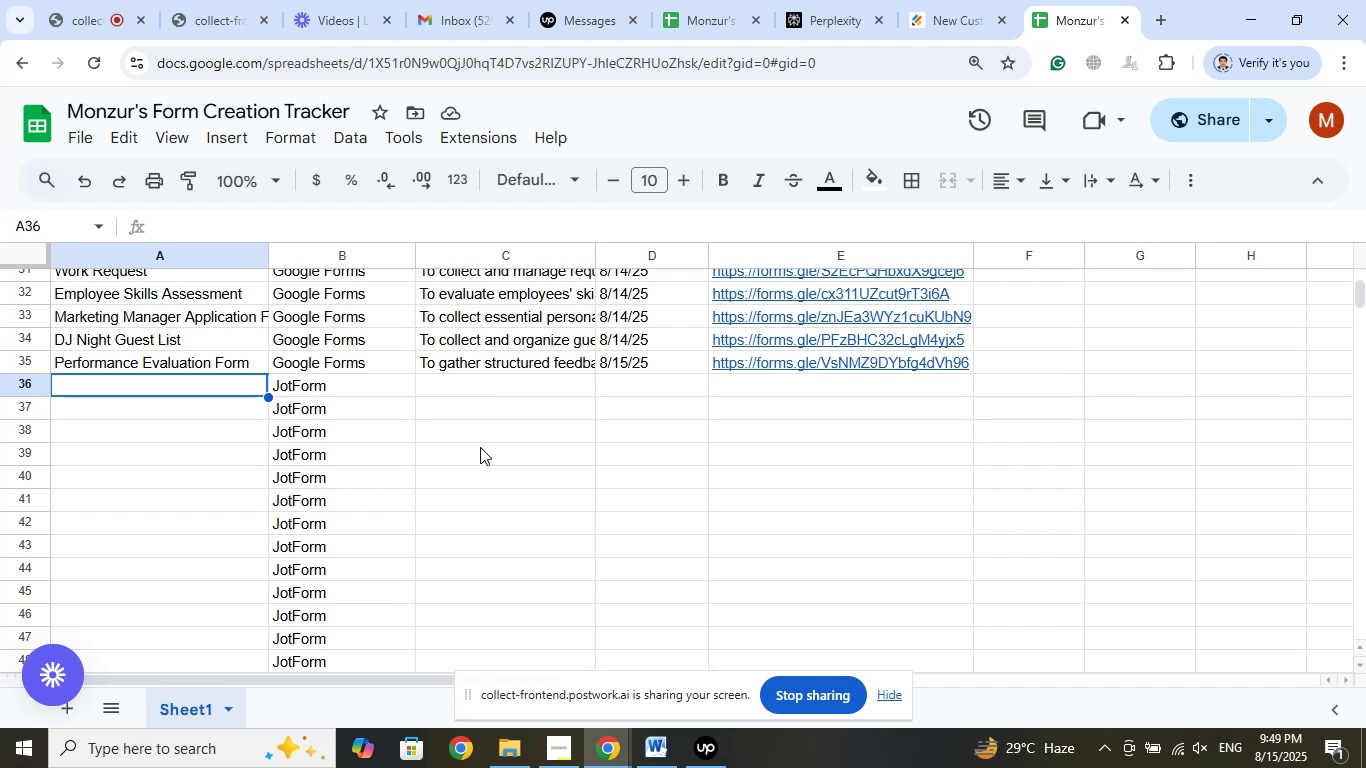 
wait(10.87)
 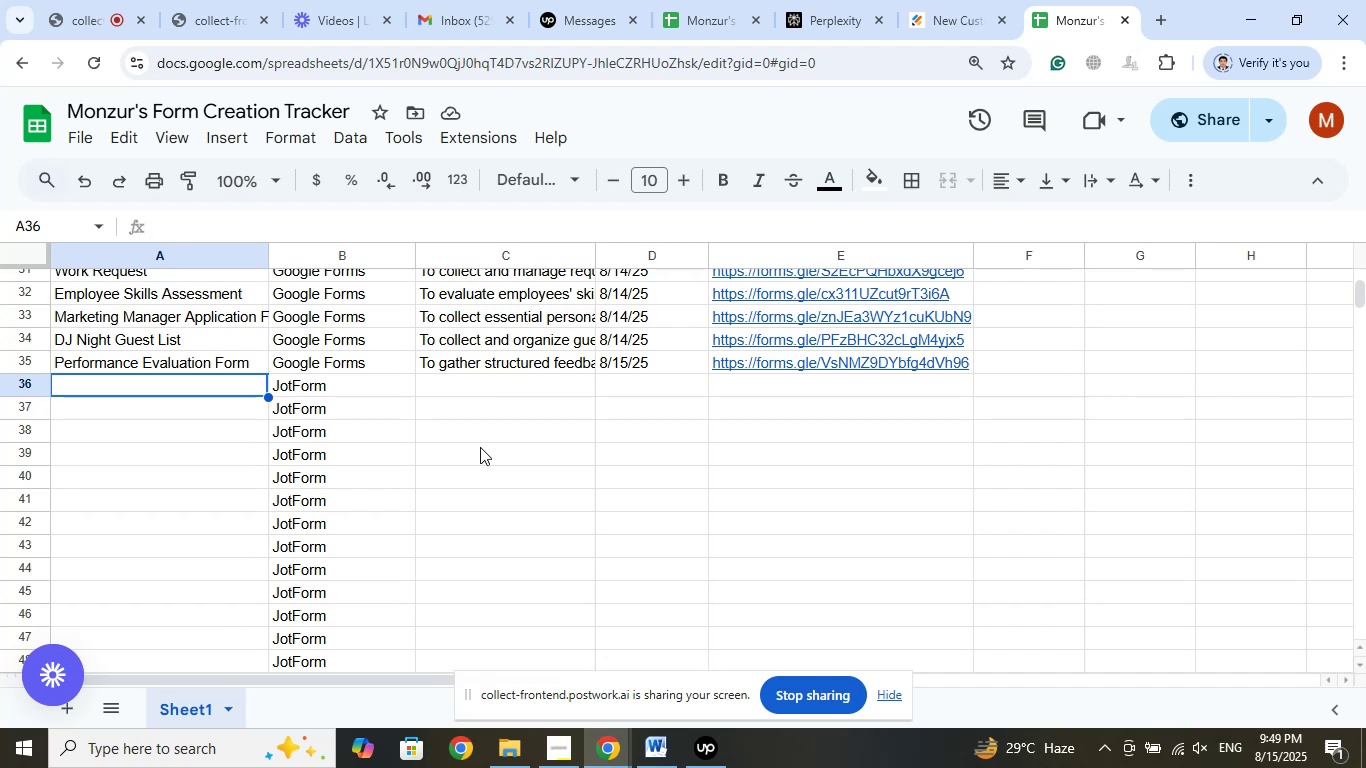 
left_click([952, 0])
 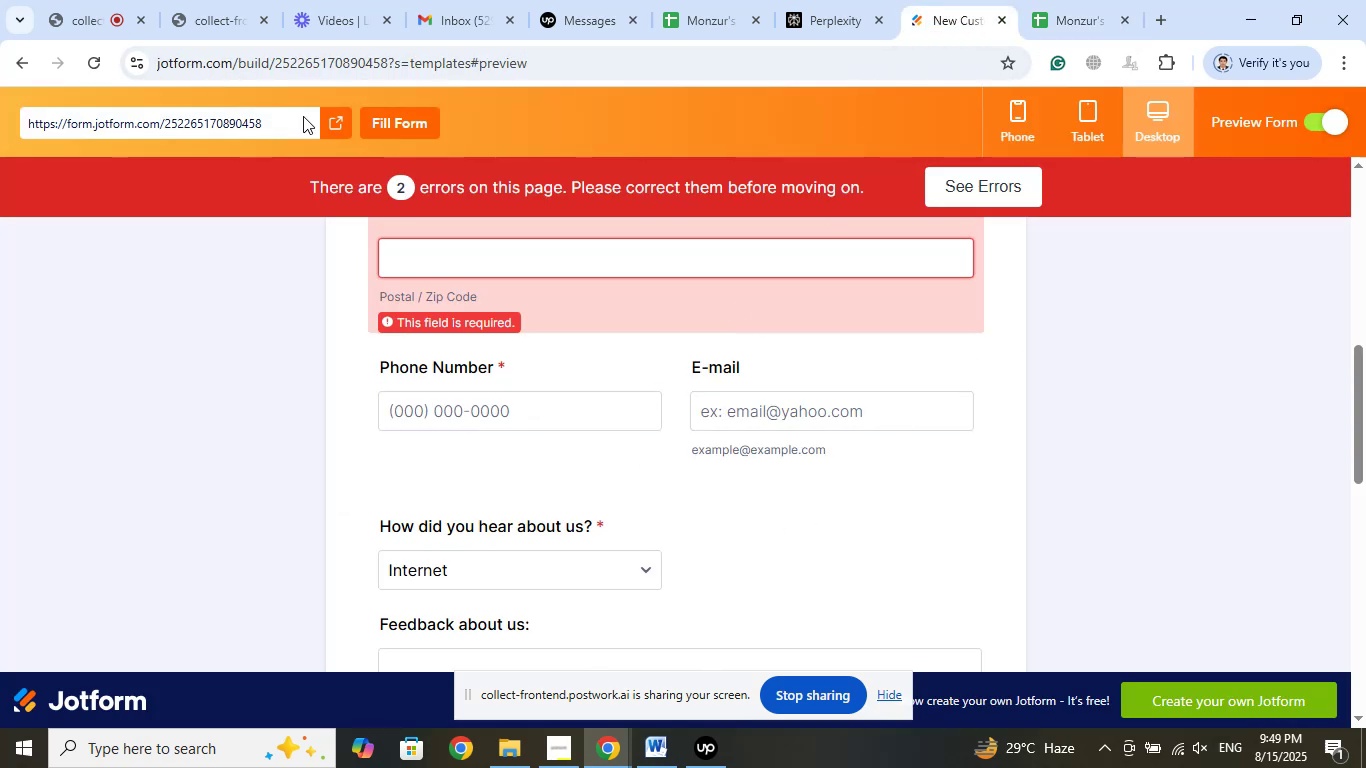 
left_click([103, 0])
 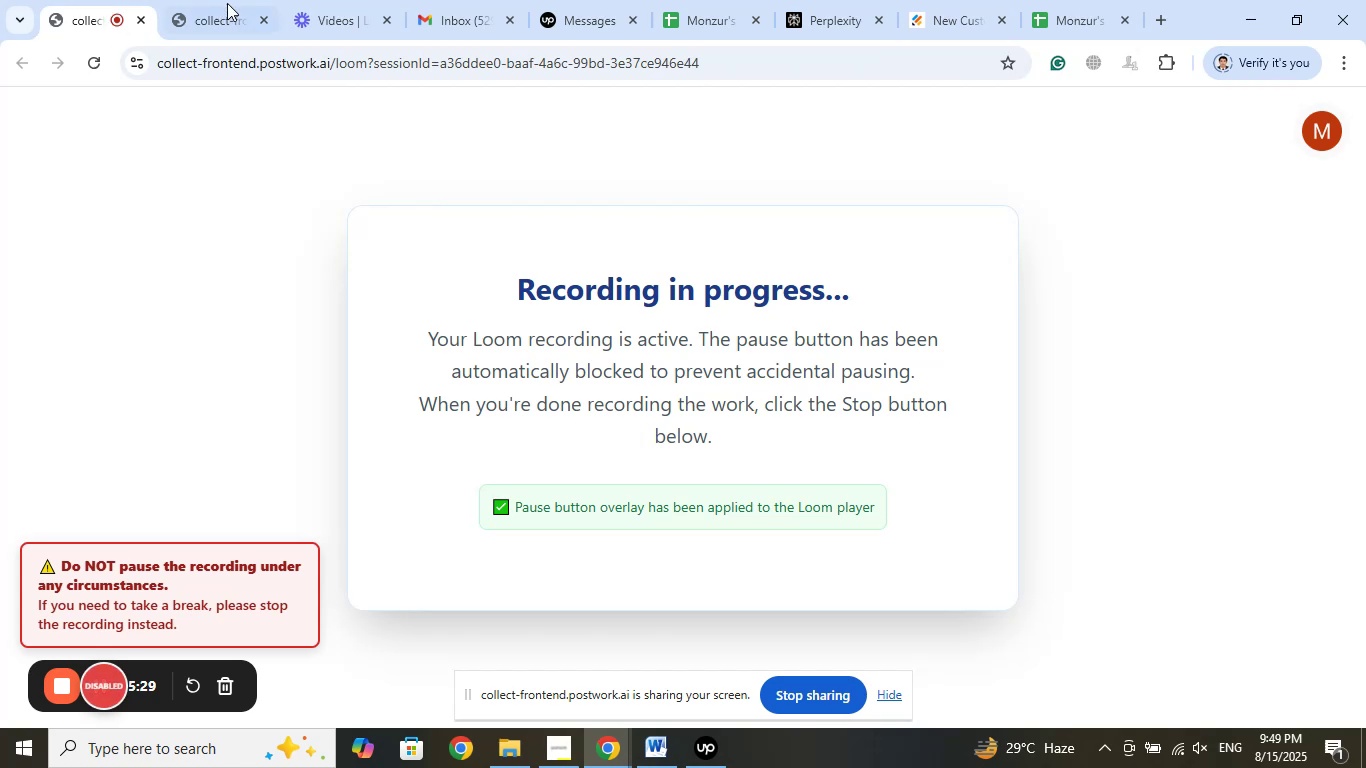 
left_click([234, 0])
 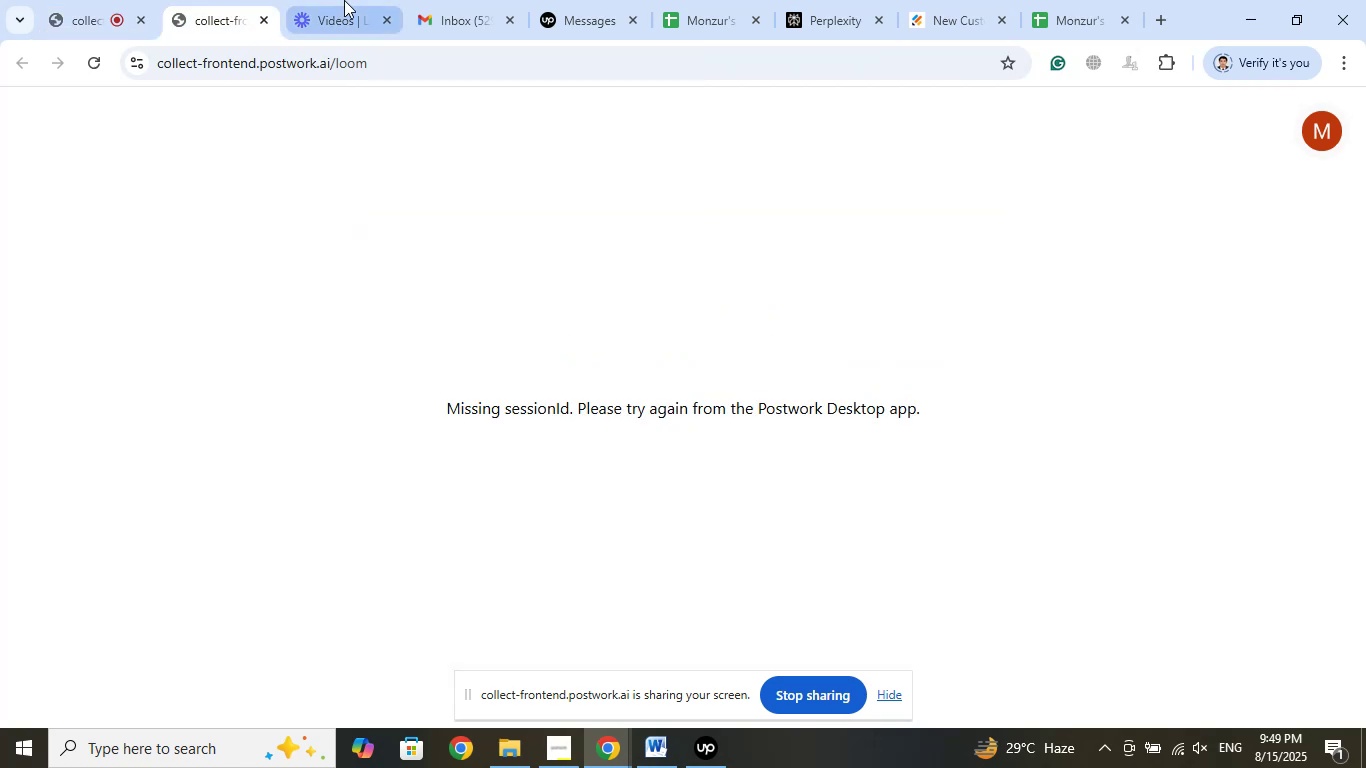 
left_click([344, 0])
 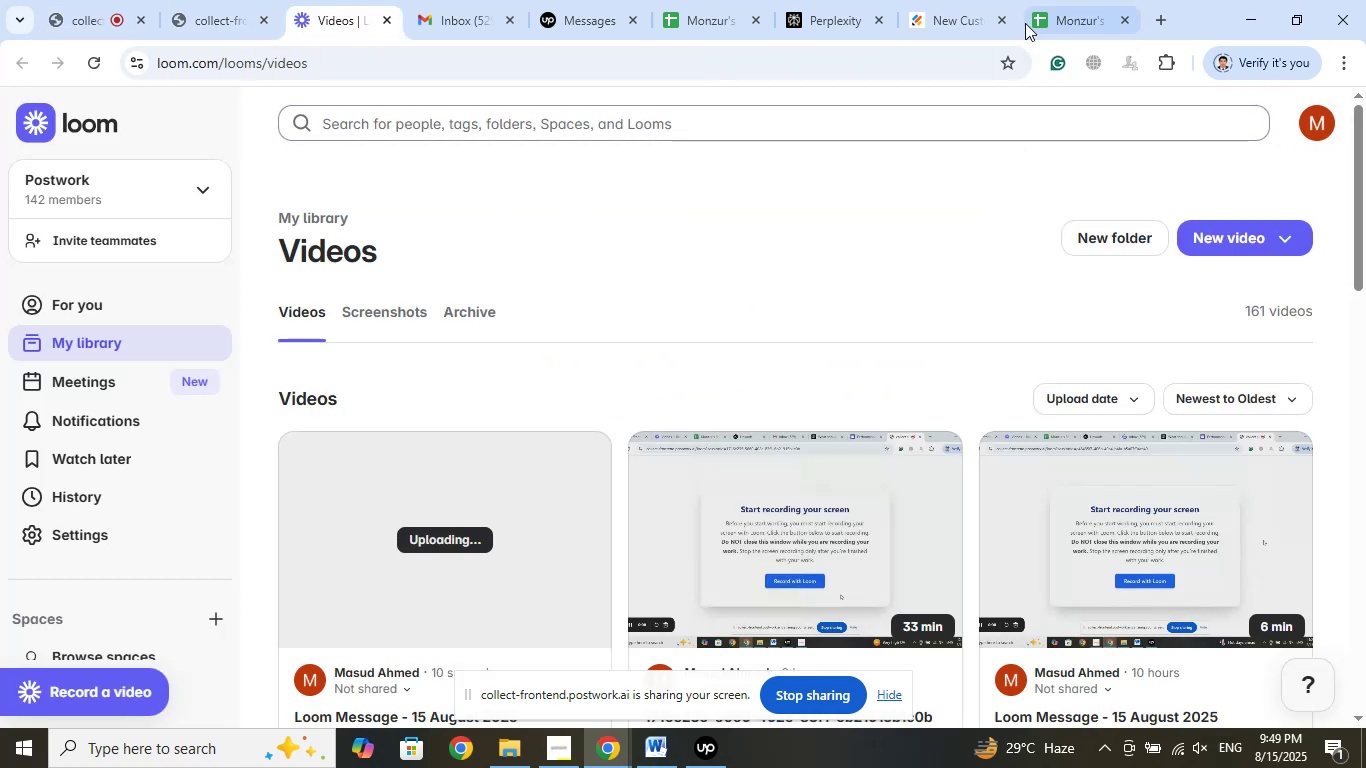 
left_click([924, 0])
 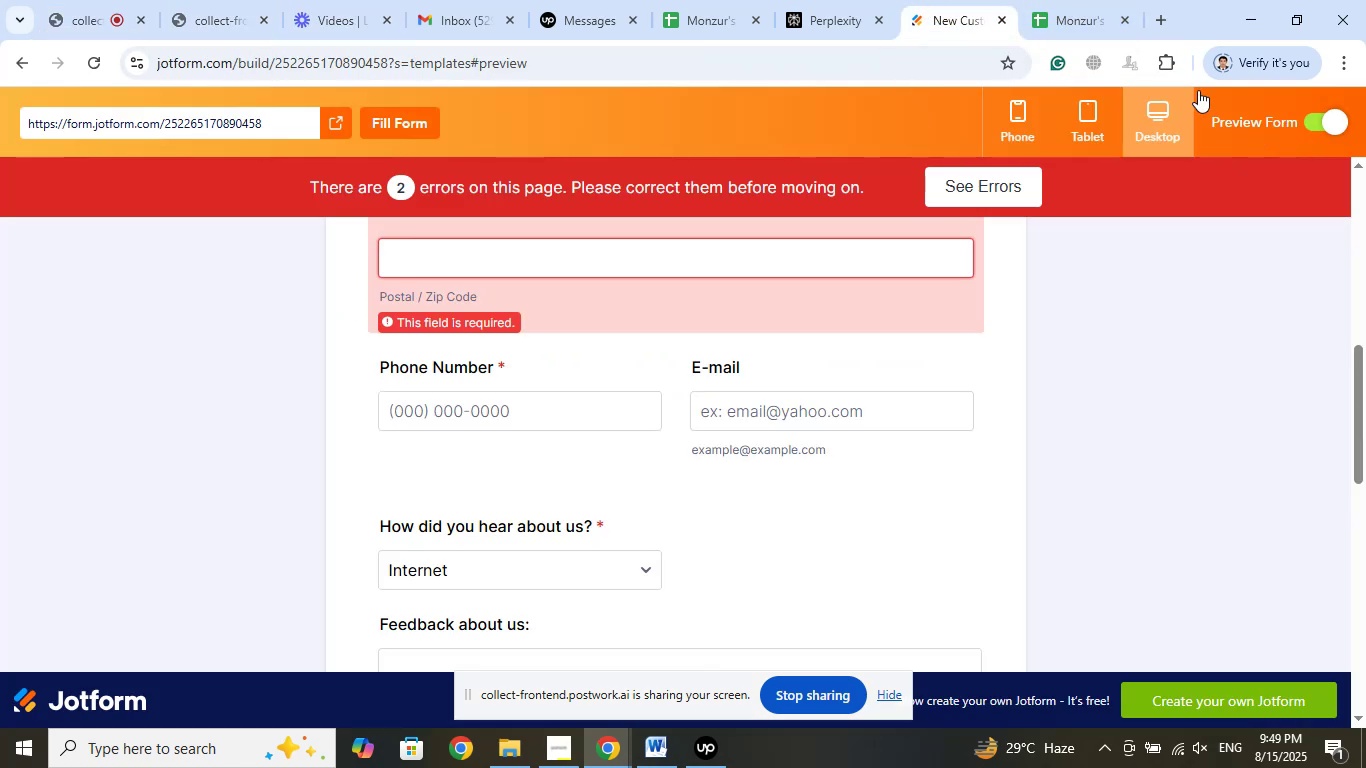 
left_click([1070, 3])
 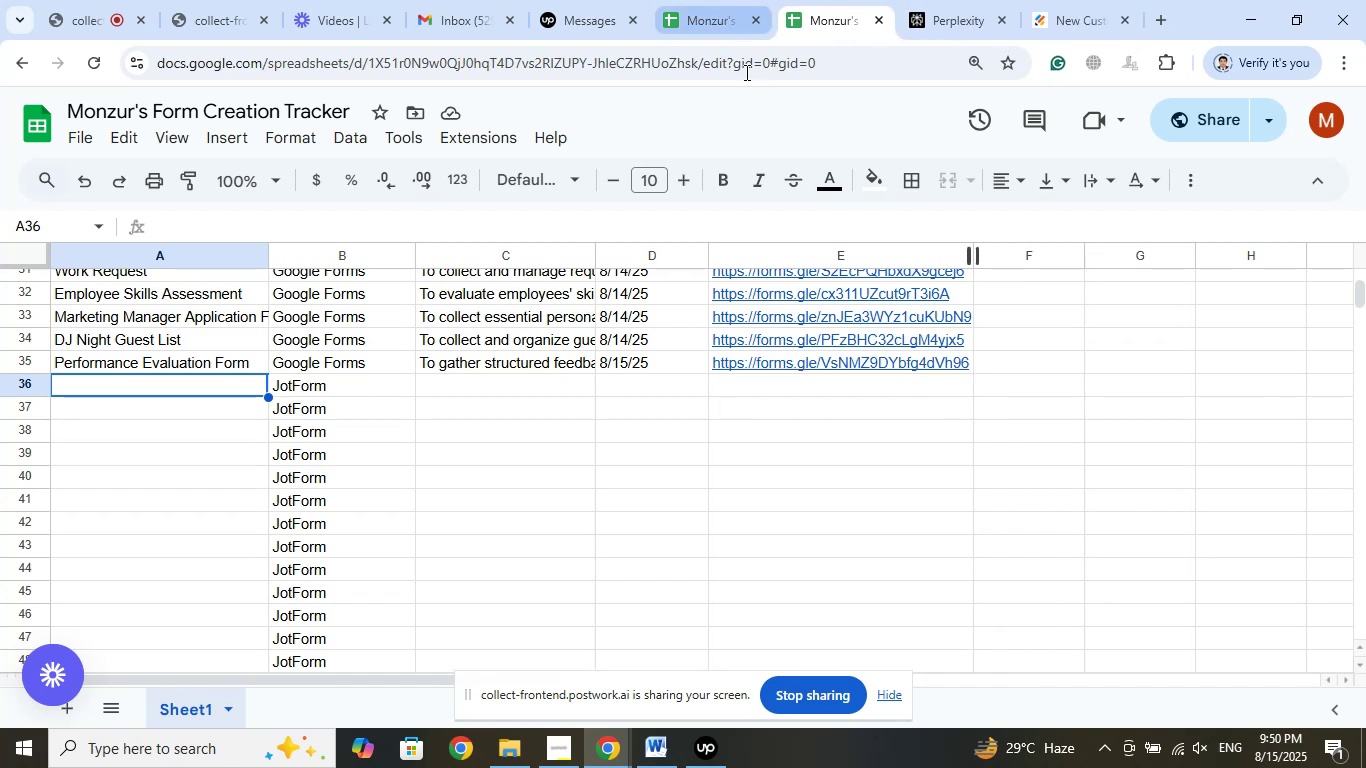 
wait(11.15)
 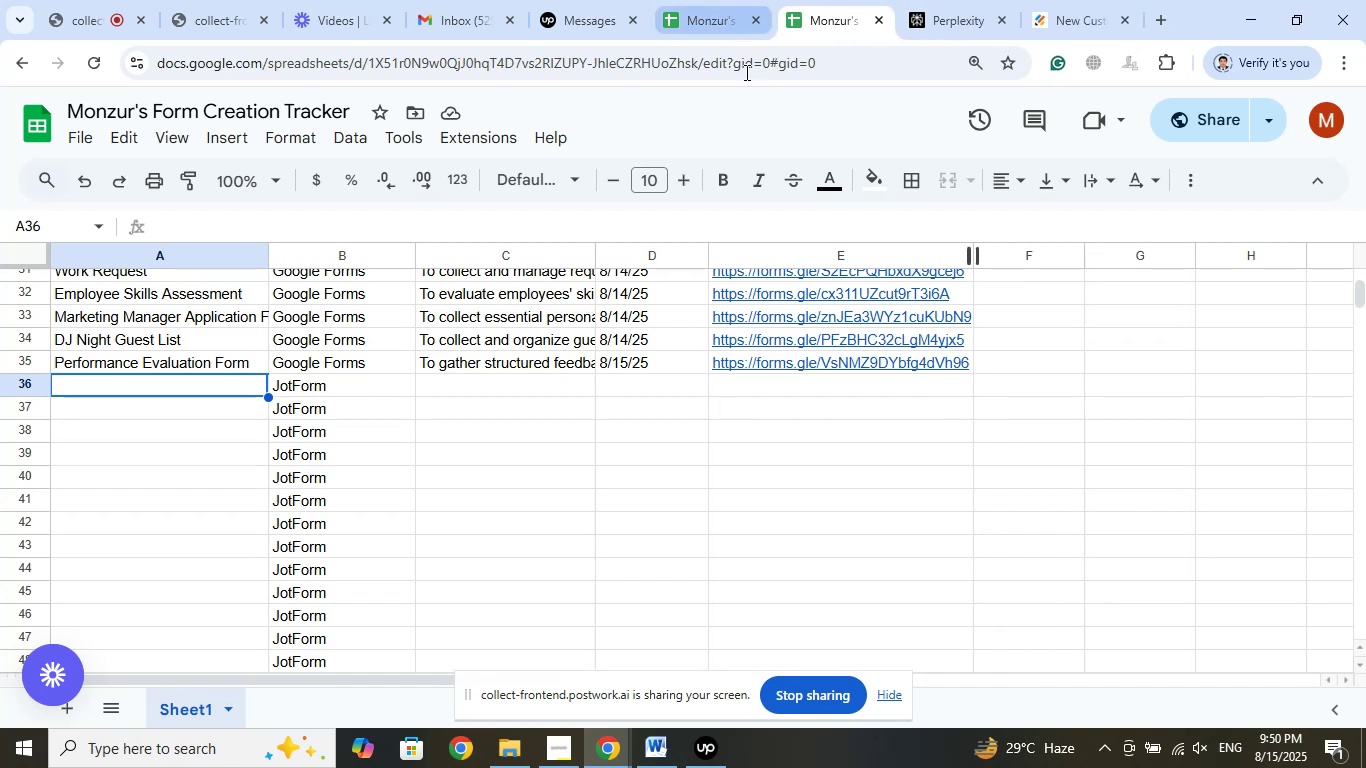 
left_click([1034, 0])
 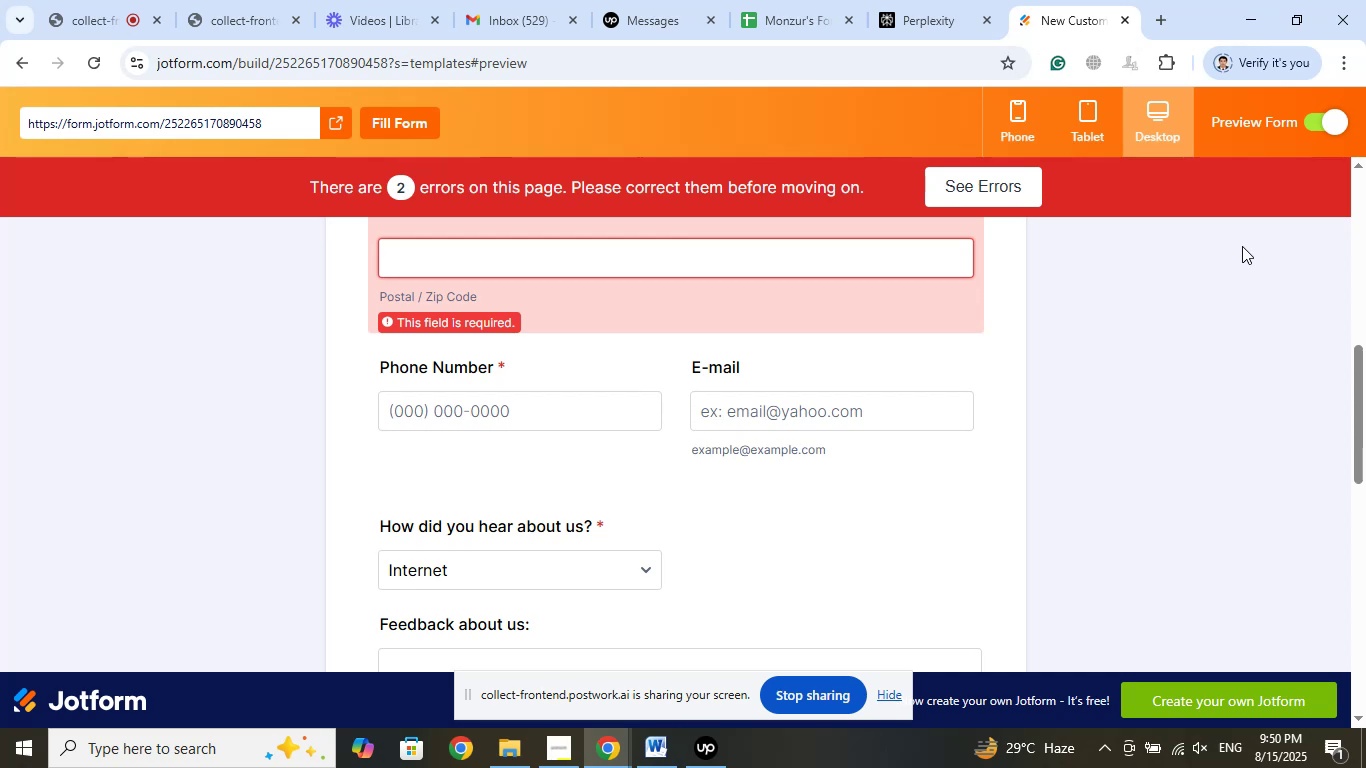 
wait(6.09)
 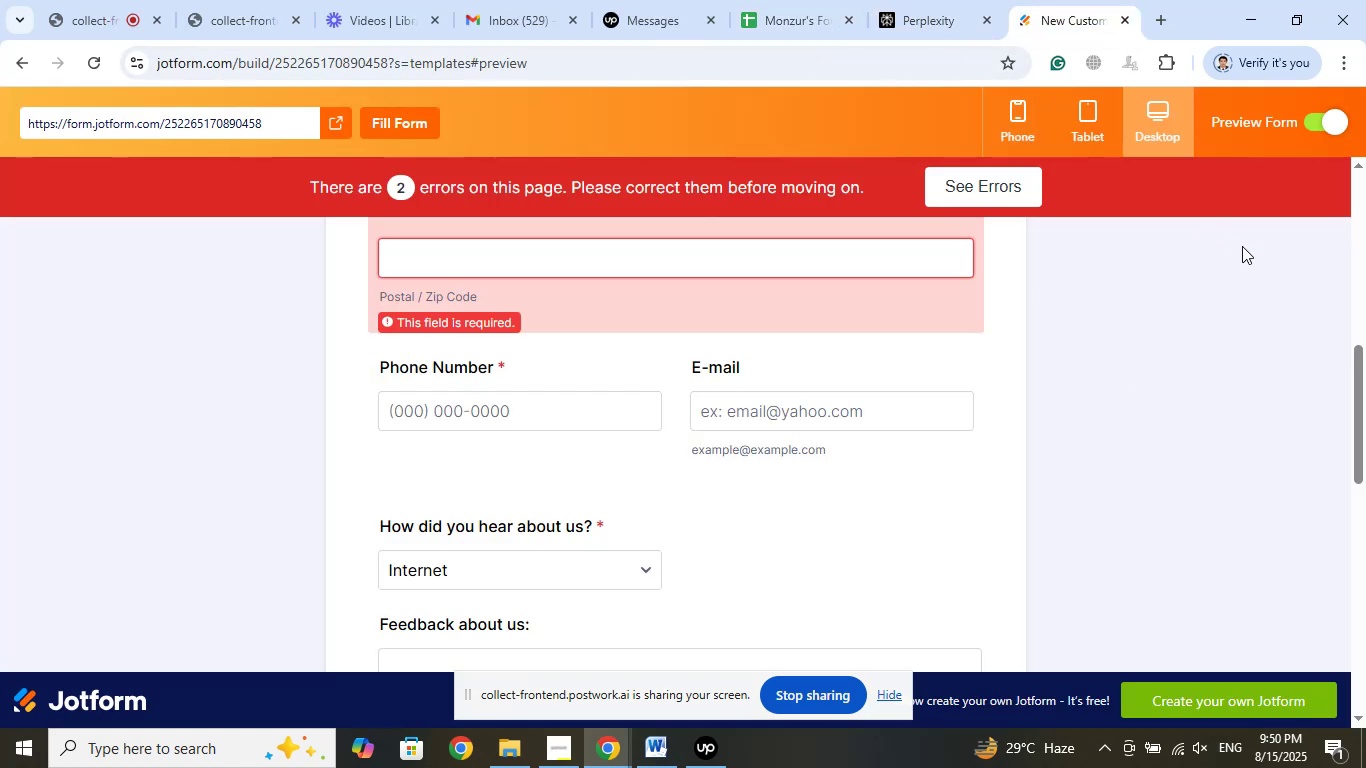 
left_click([1309, 124])
 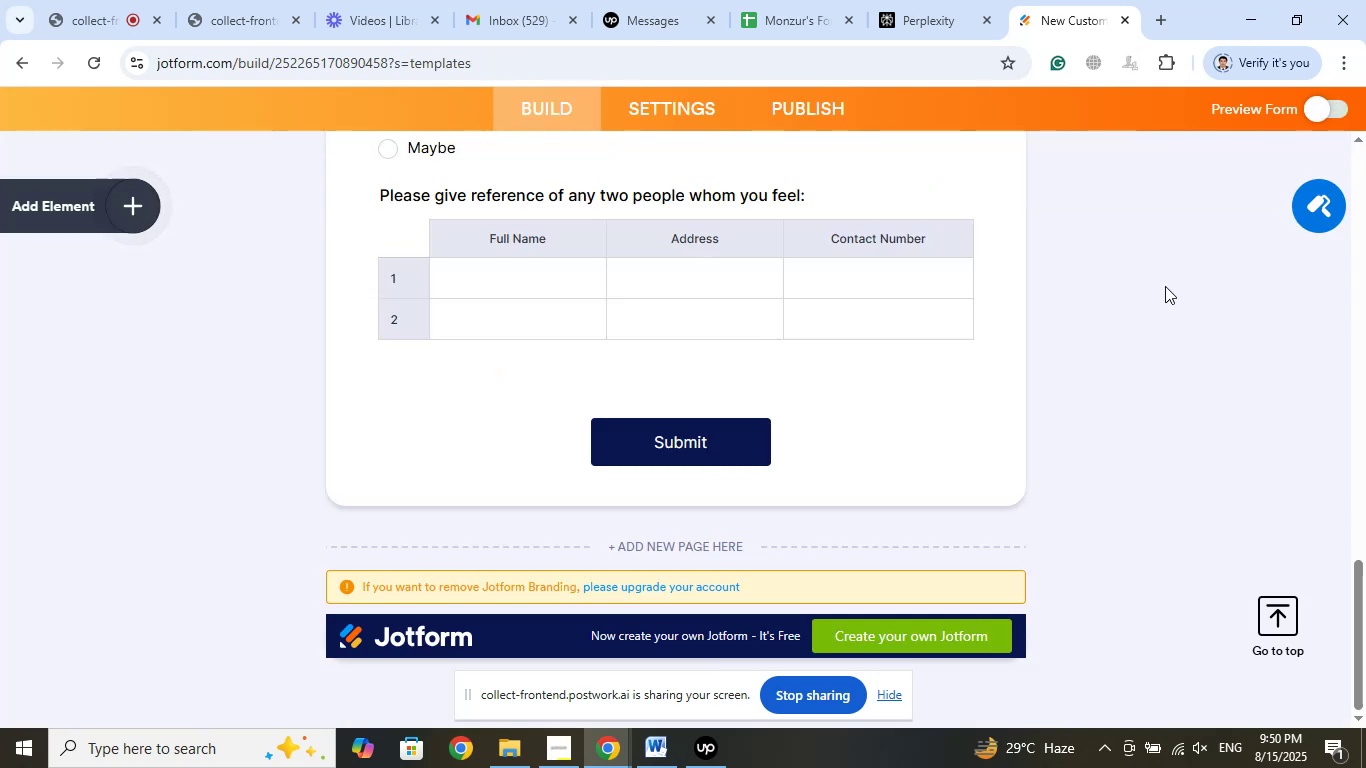 
wait(7.33)
 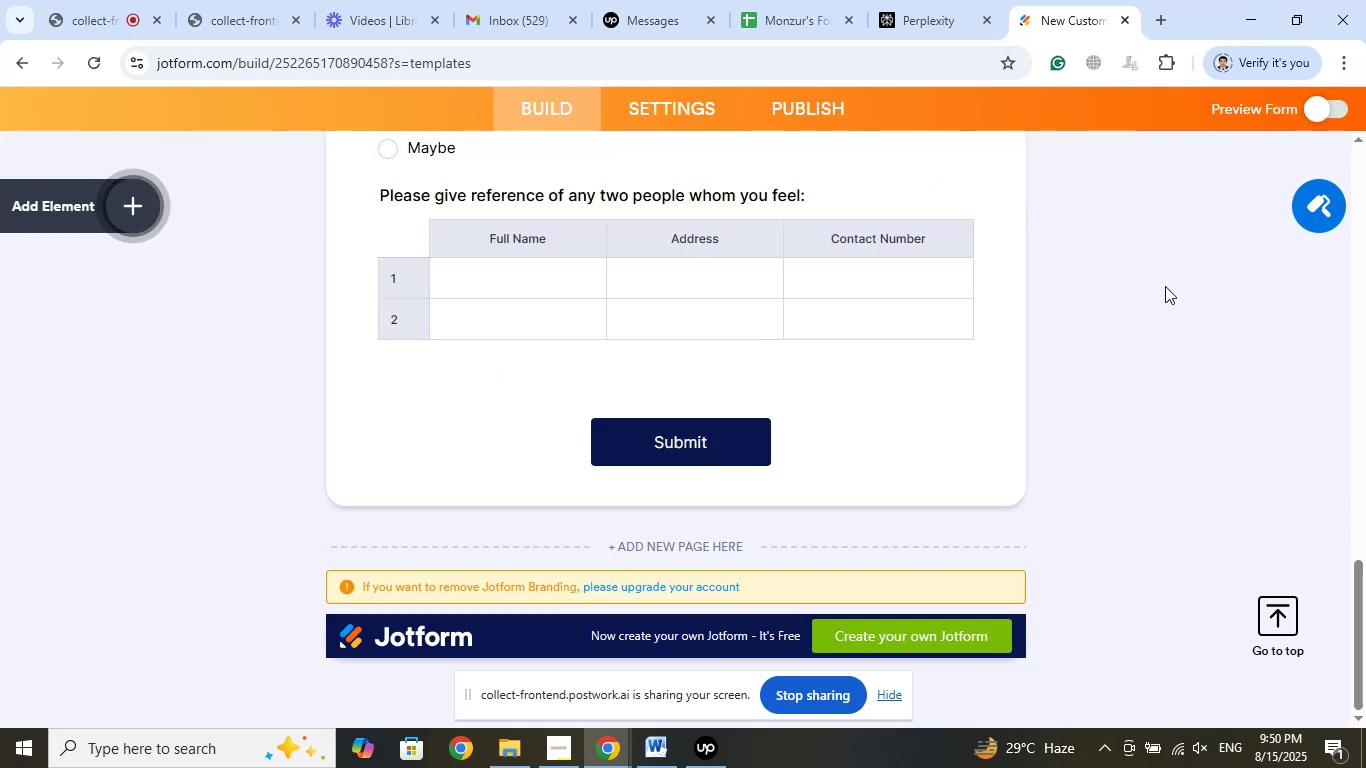 
scroll: coordinate [1109, 394], scroll_direction: up, amount: 3.0
 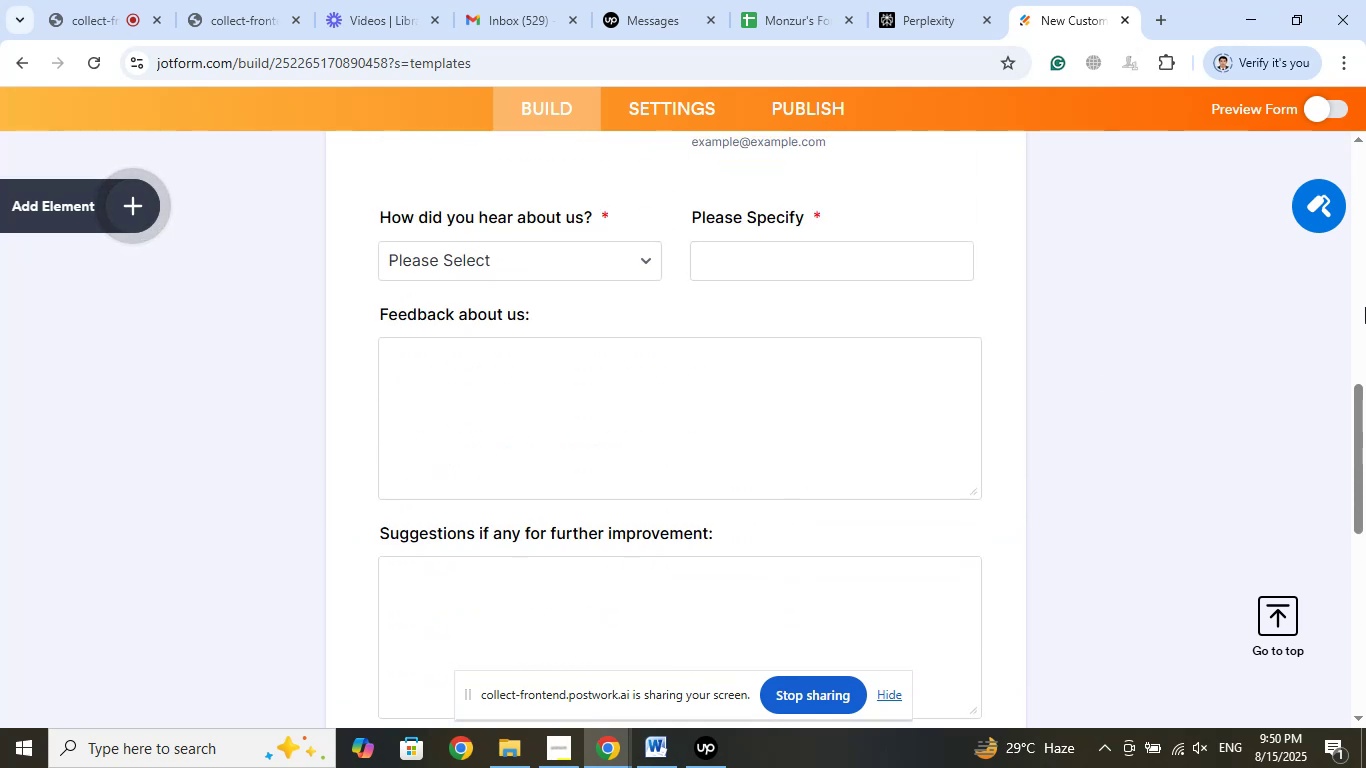 
mouse_move([1296, 215])
 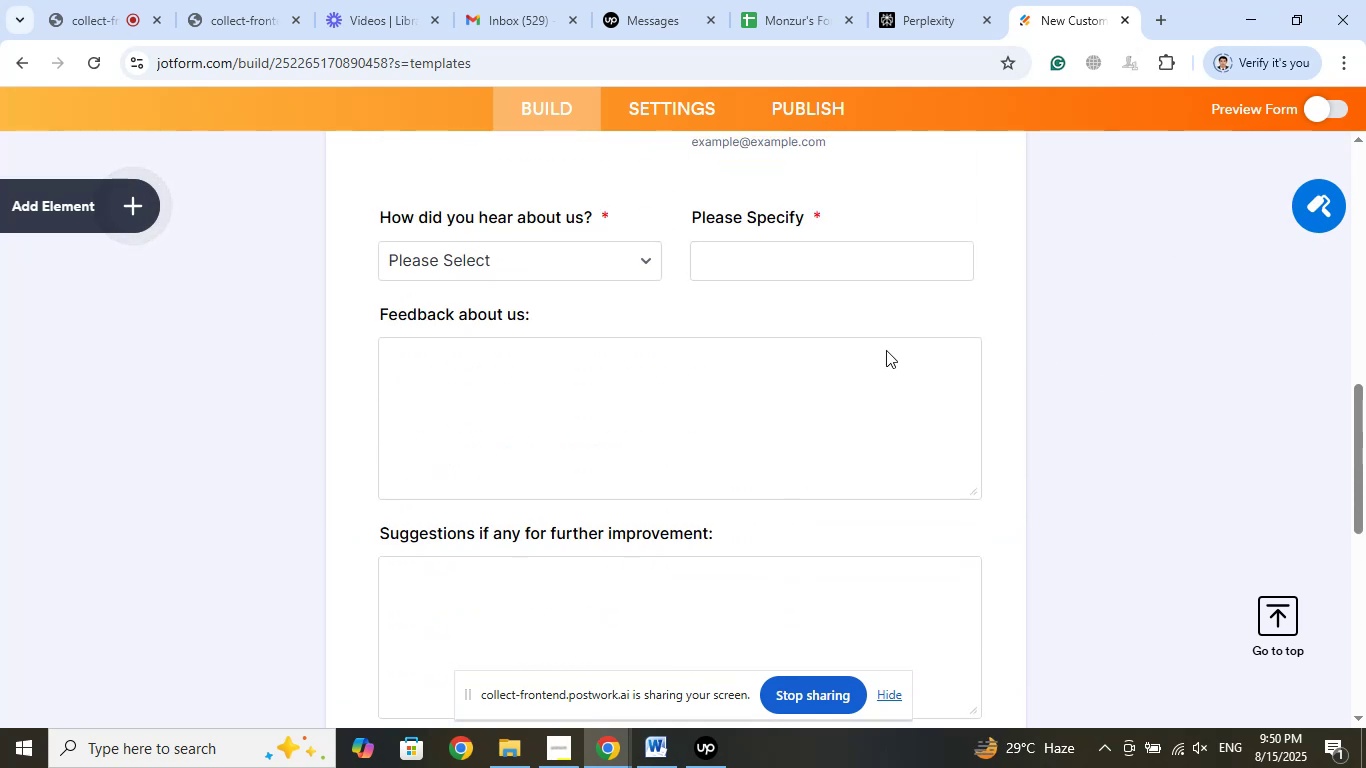 
scroll: coordinate [1049, 371], scroll_direction: up, amount: 19.0
 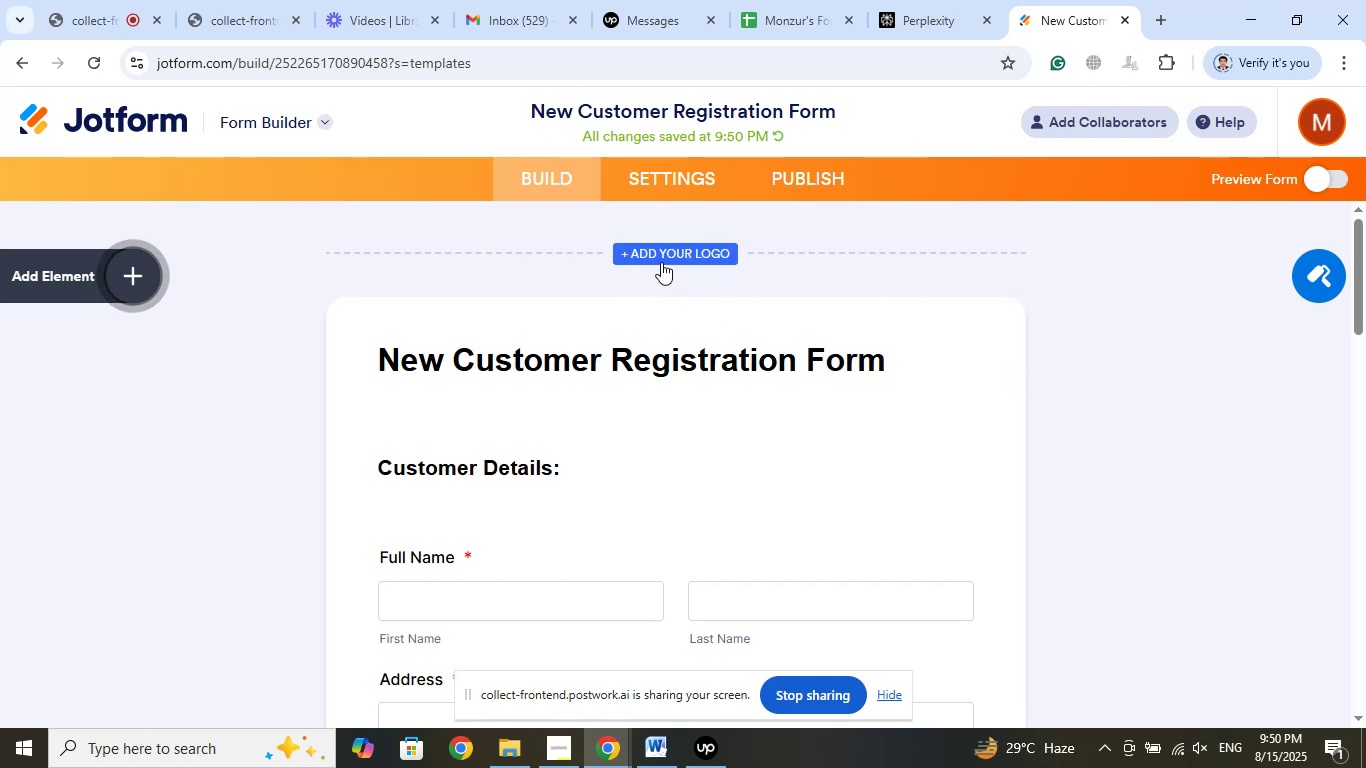 
wait(6.96)
 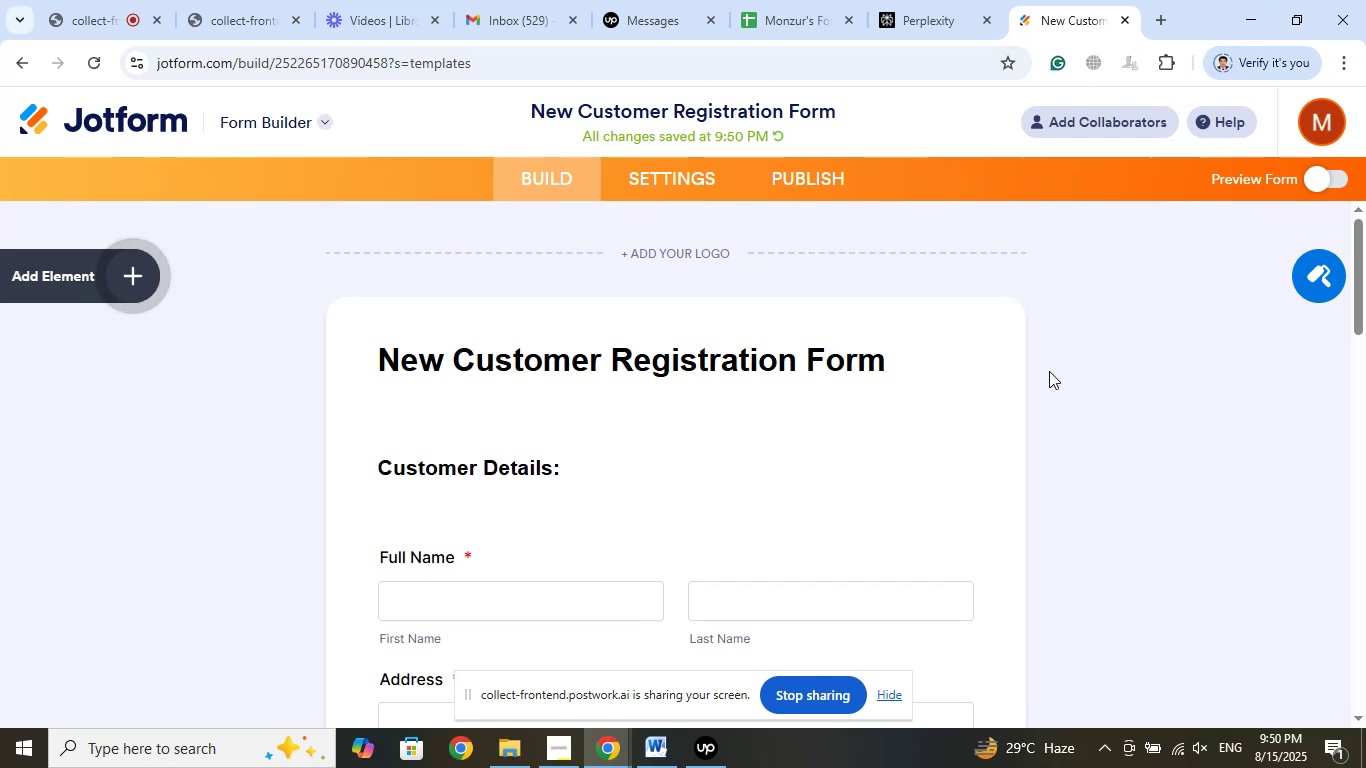 
left_click([118, 282])
 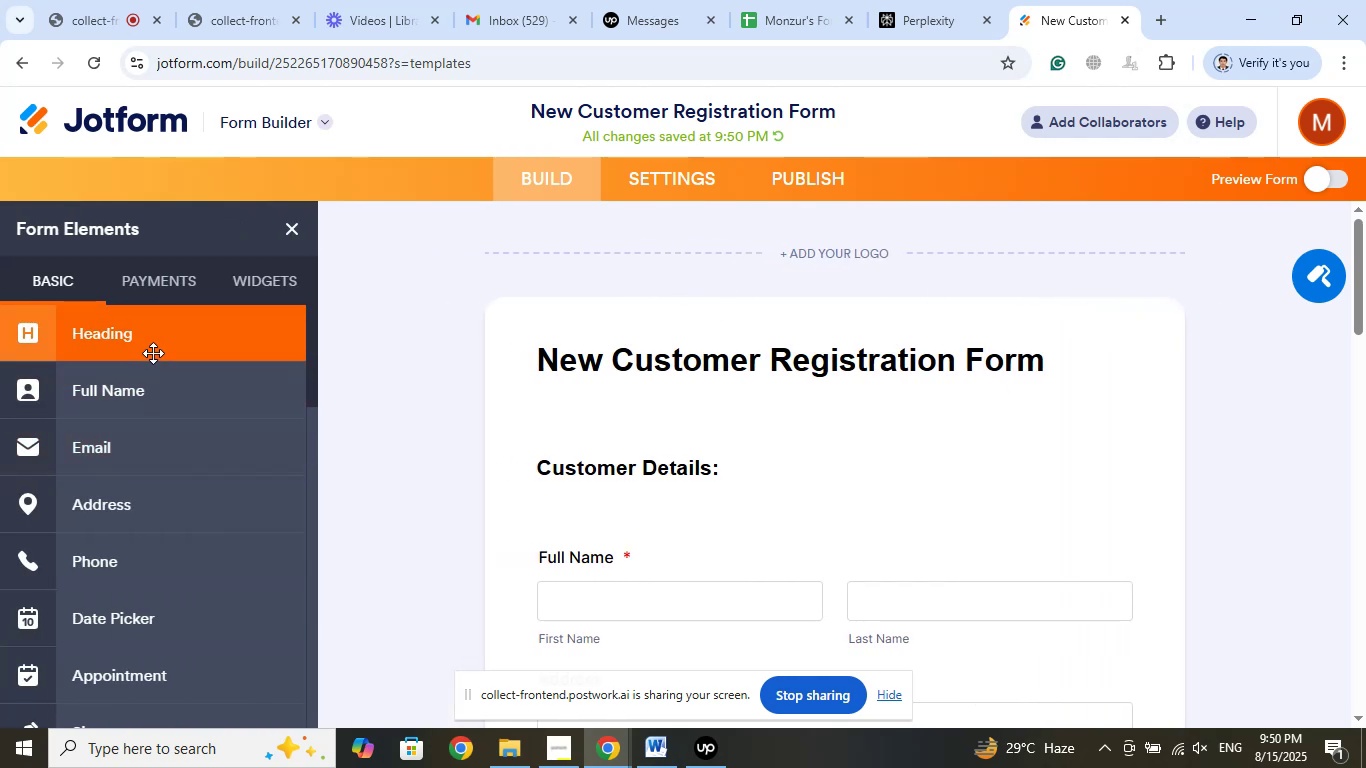 
left_click([153, 350])
 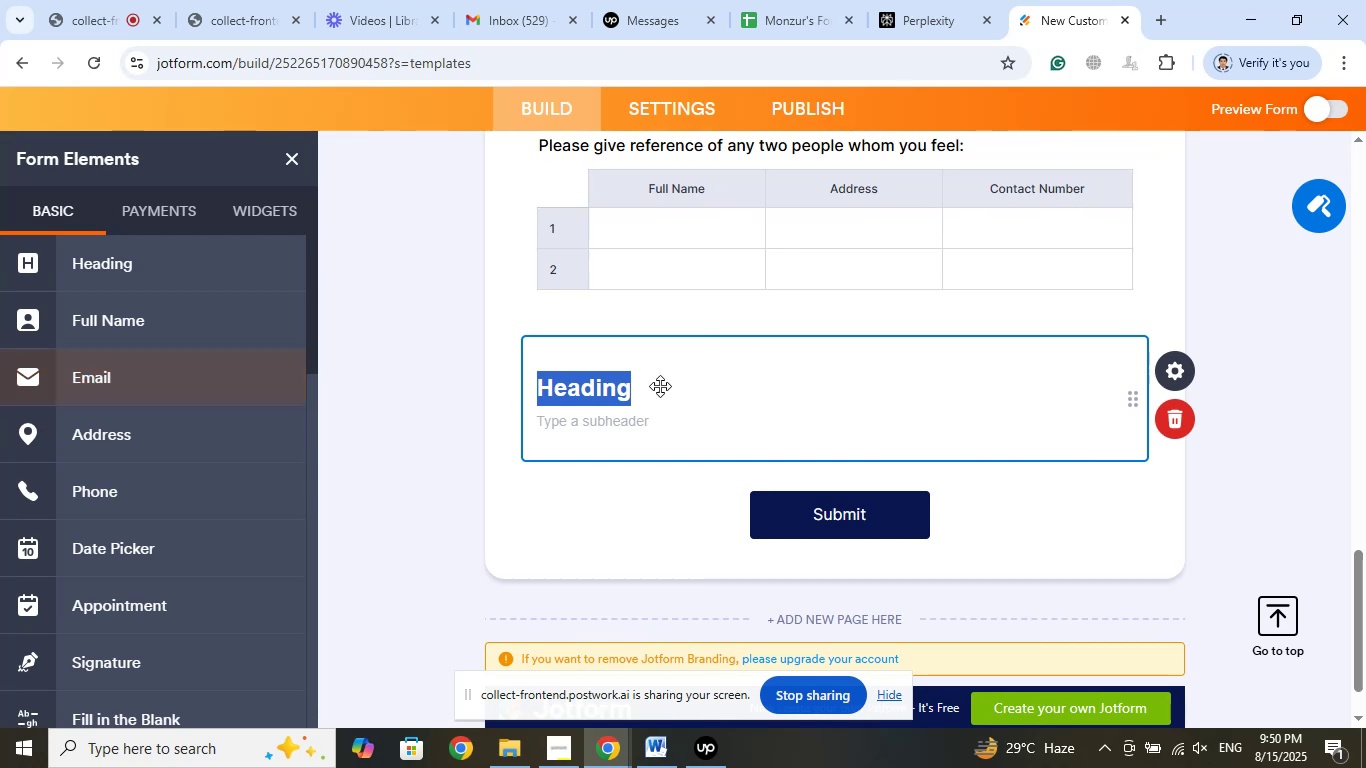 
wait(6.18)
 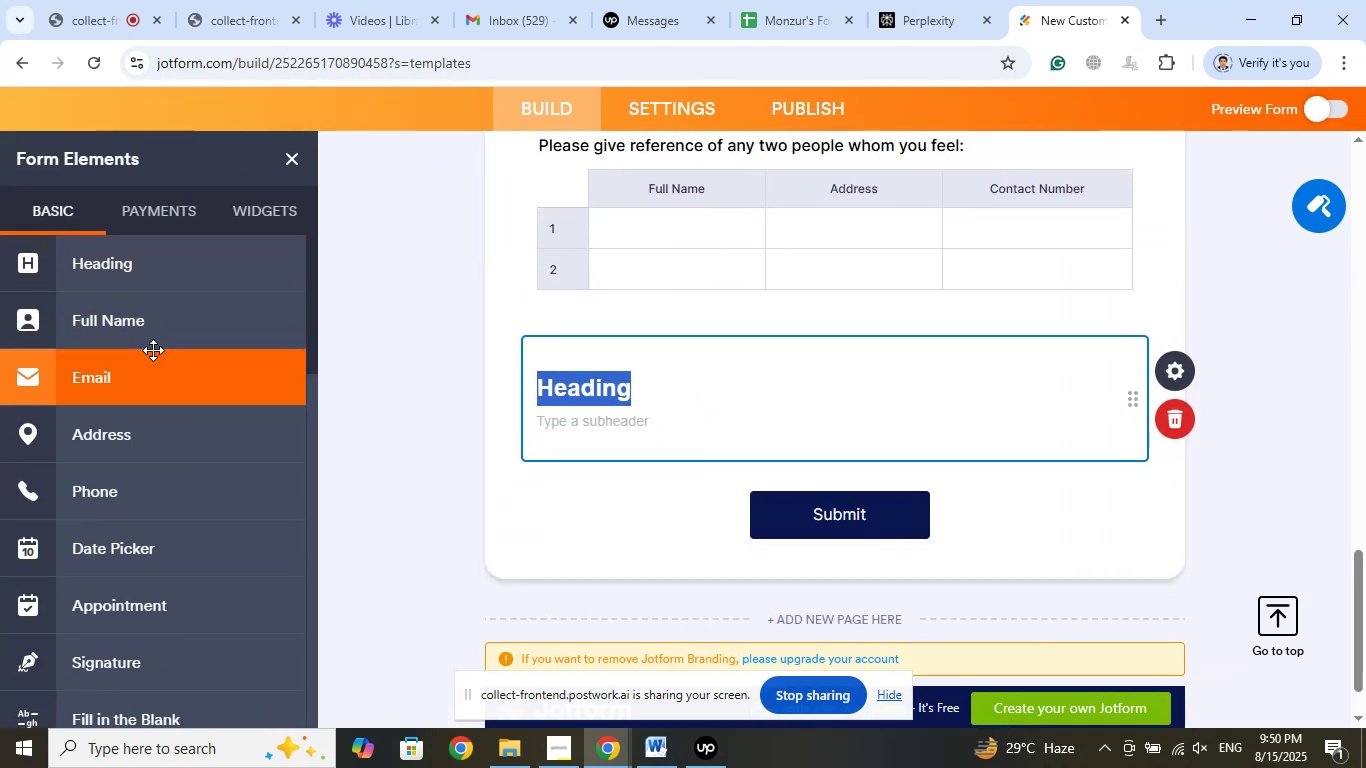 
left_click([1179, 424])
 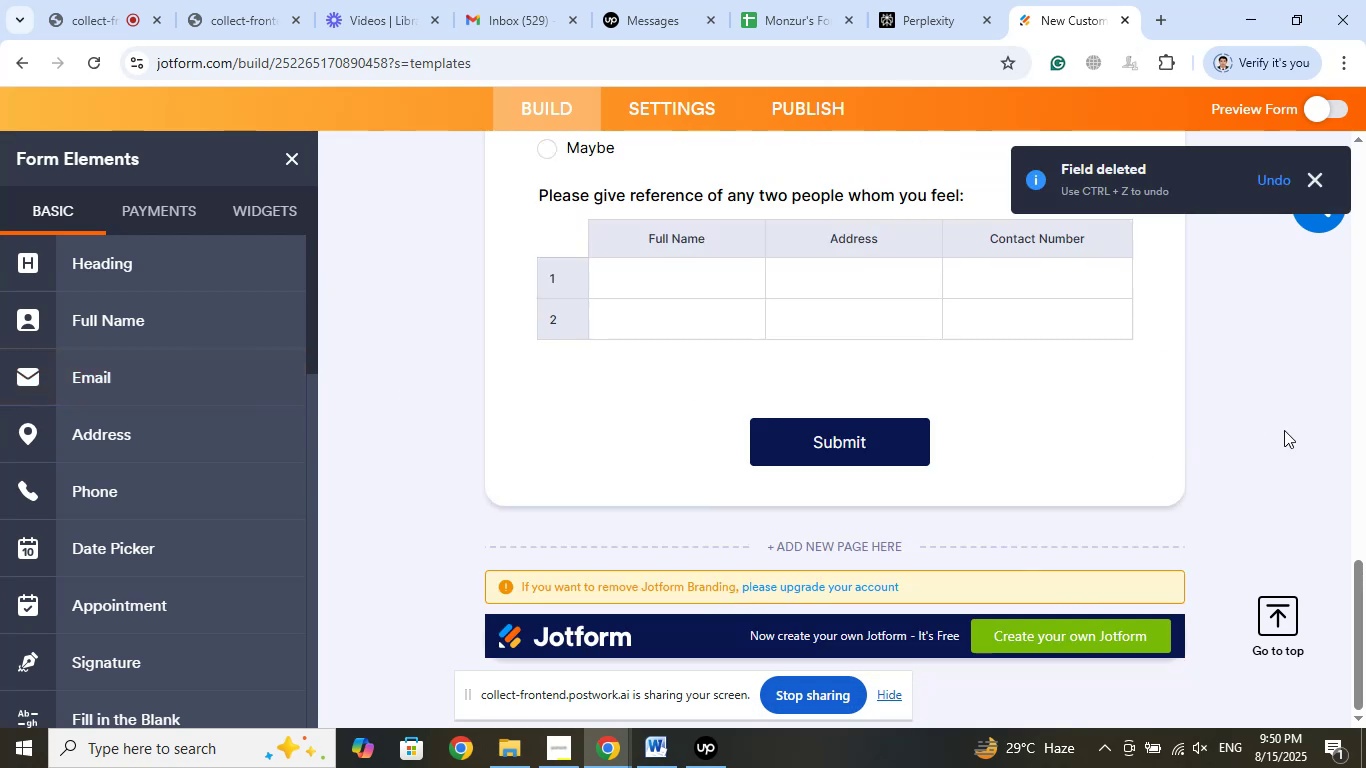 
scroll: coordinate [1284, 430], scroll_direction: up, amount: 20.0
 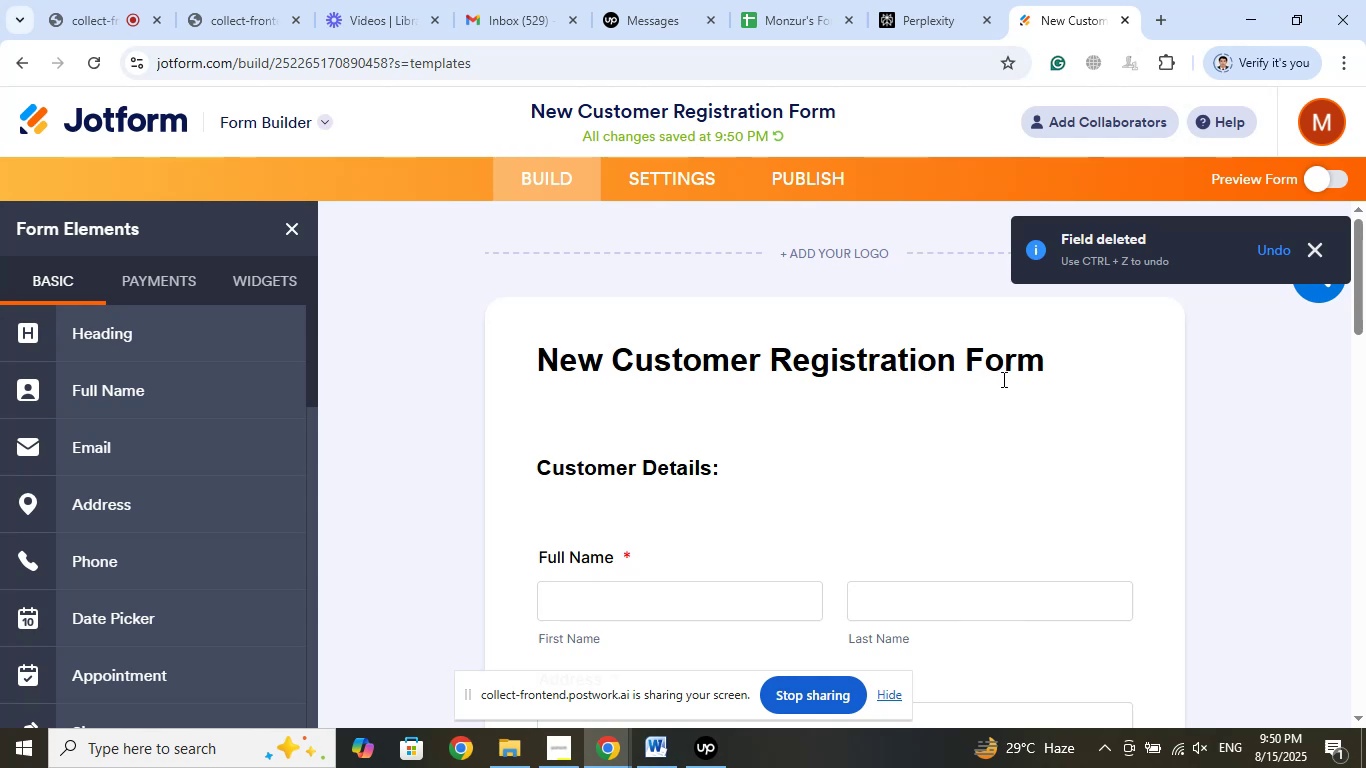 
scroll: coordinate [908, 433], scroll_direction: down, amount: 8.0
 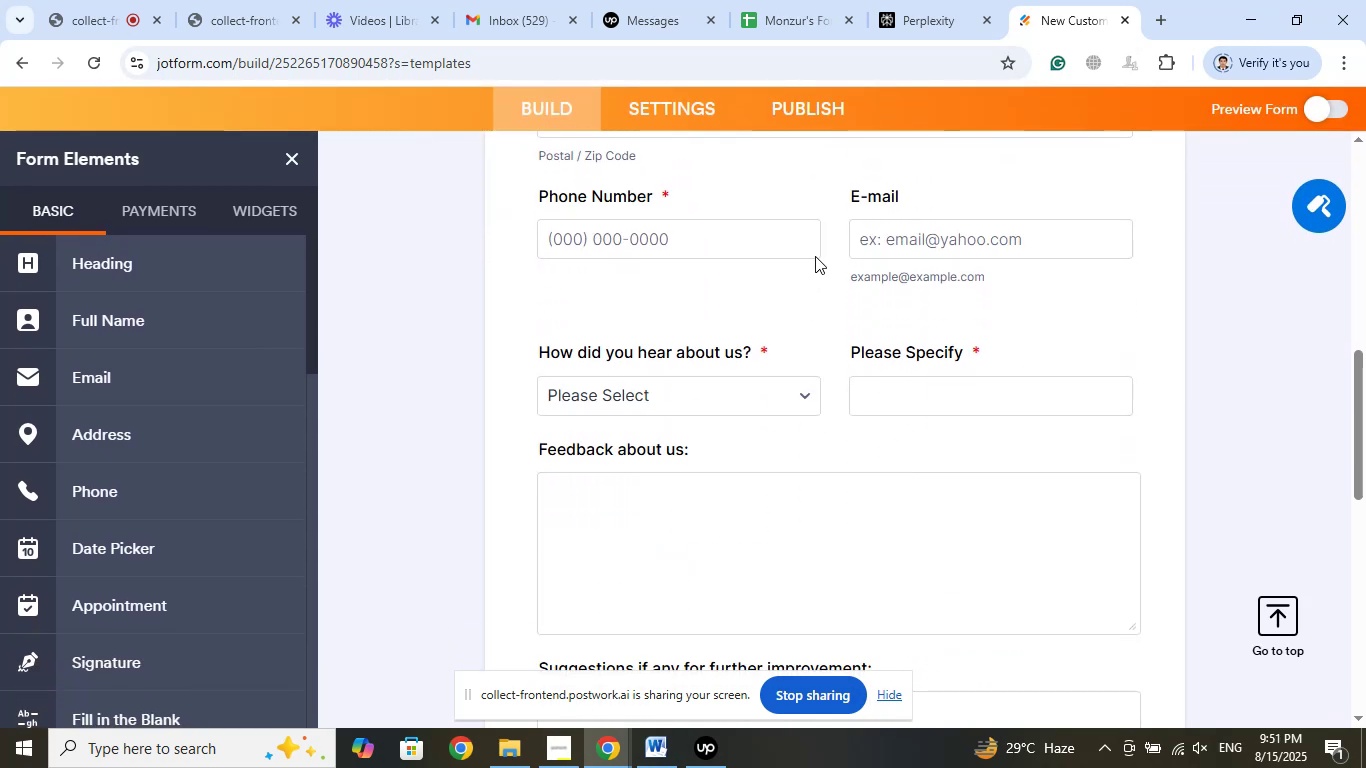 
left_click([769, 400])
 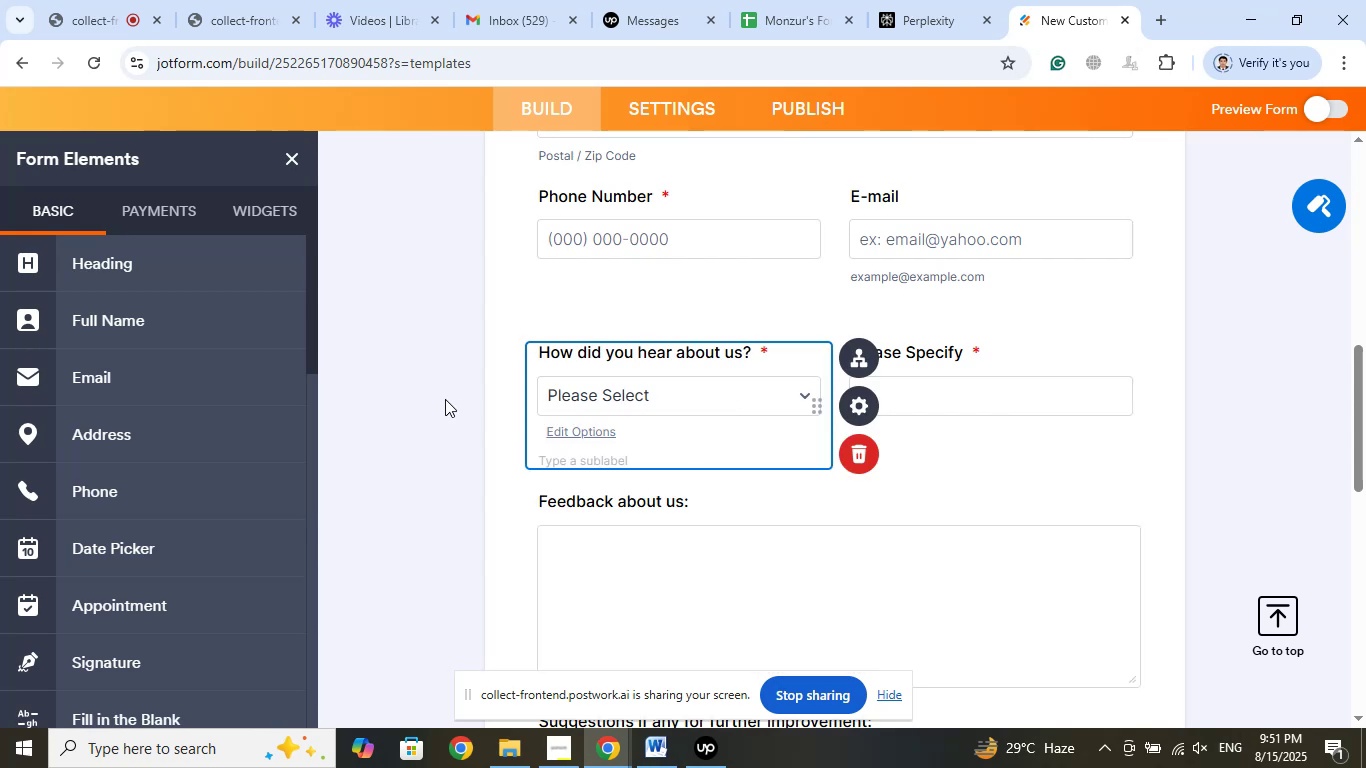 
left_click([444, 397])
 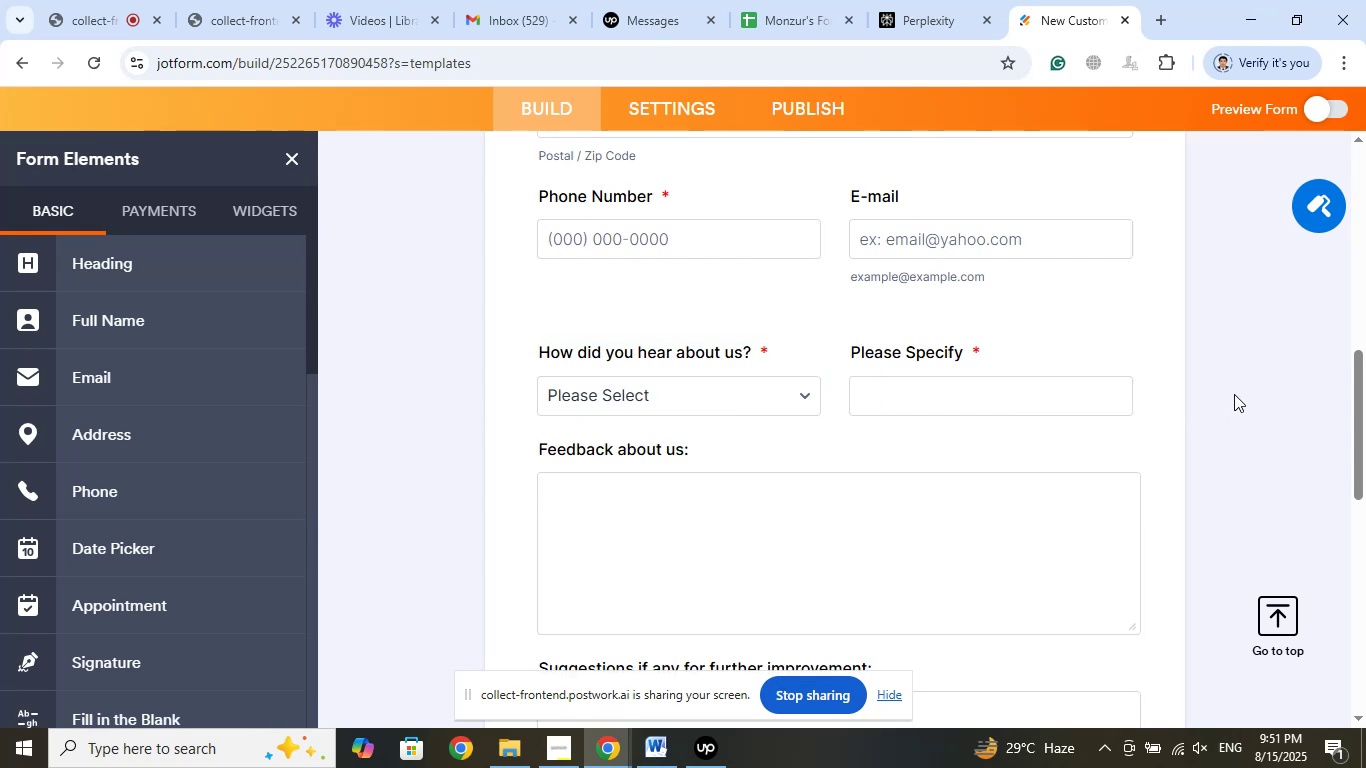 
scroll: coordinate [662, 424], scroll_direction: down, amount: 6.0
 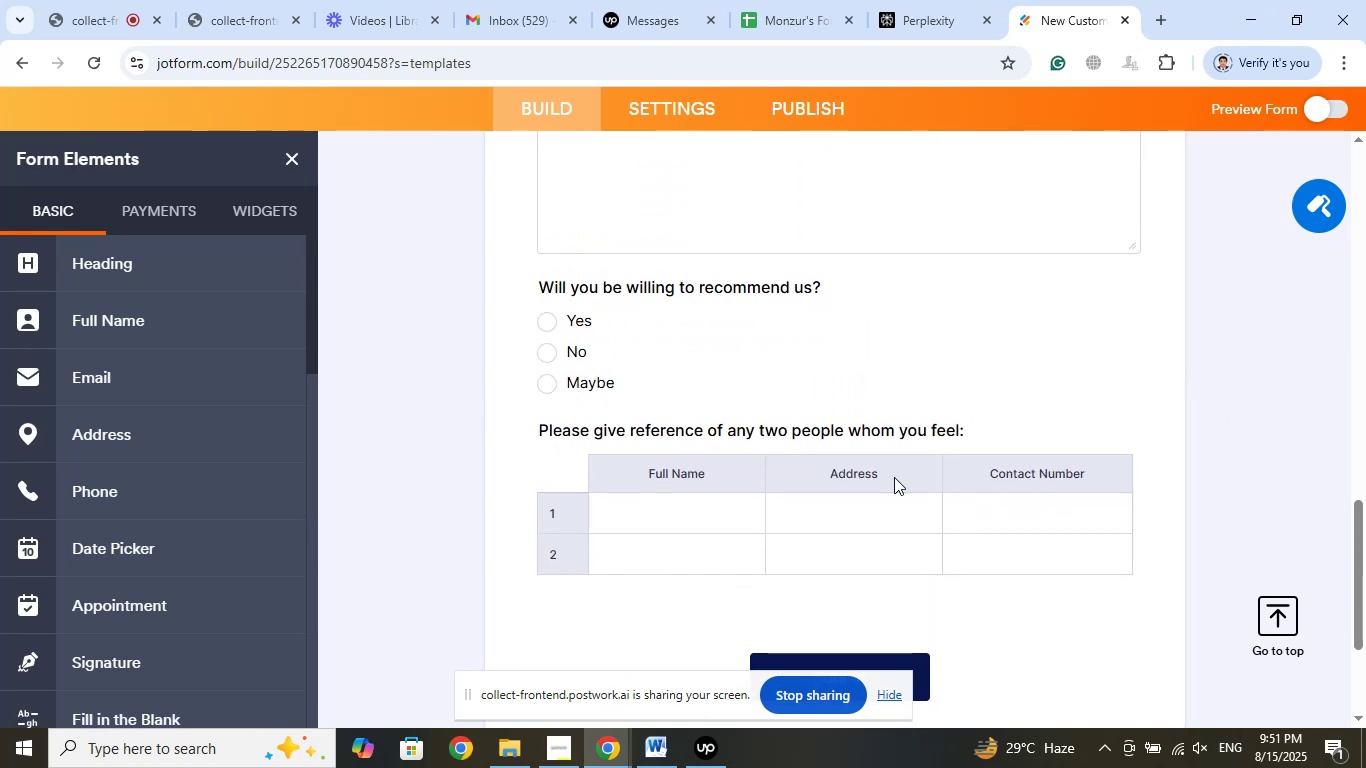 
scroll: coordinate [1238, 358], scroll_direction: up, amount: 18.0
 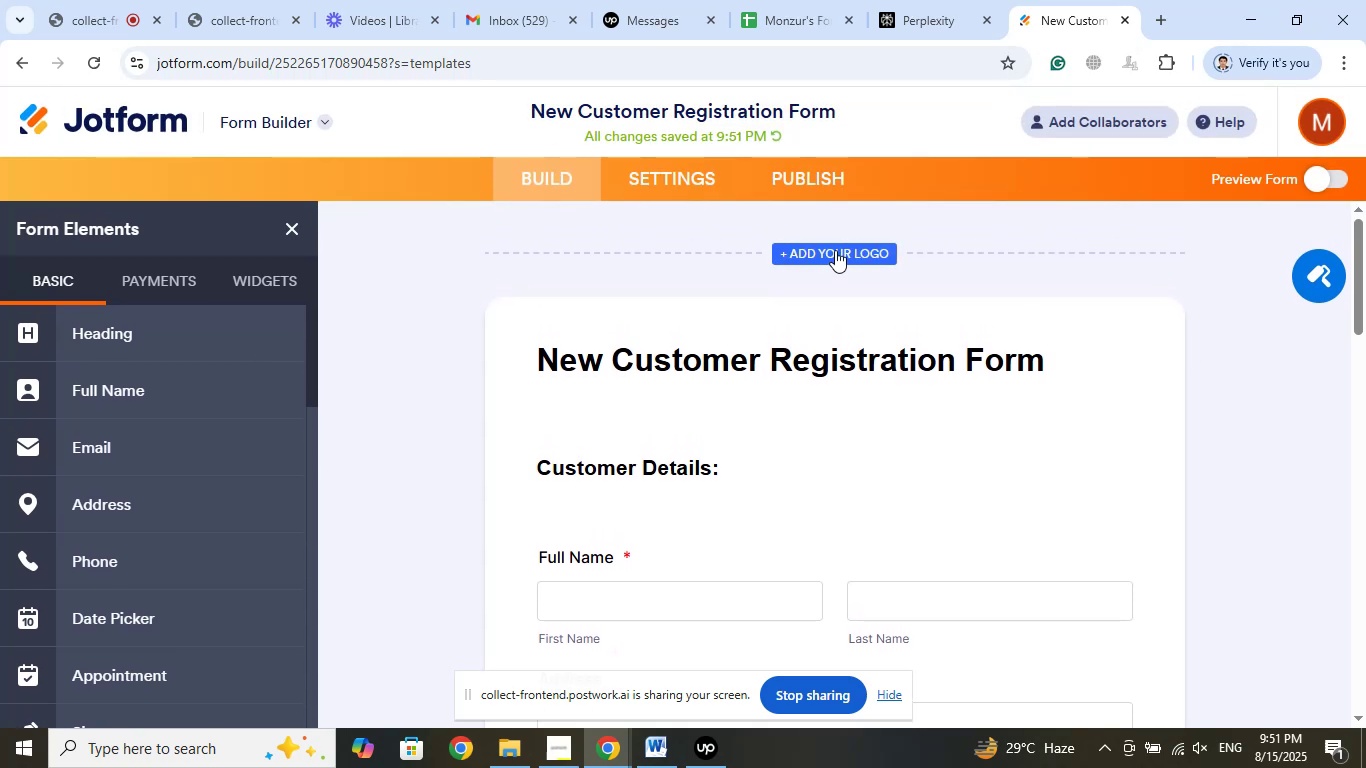 
left_click([835, 250])
 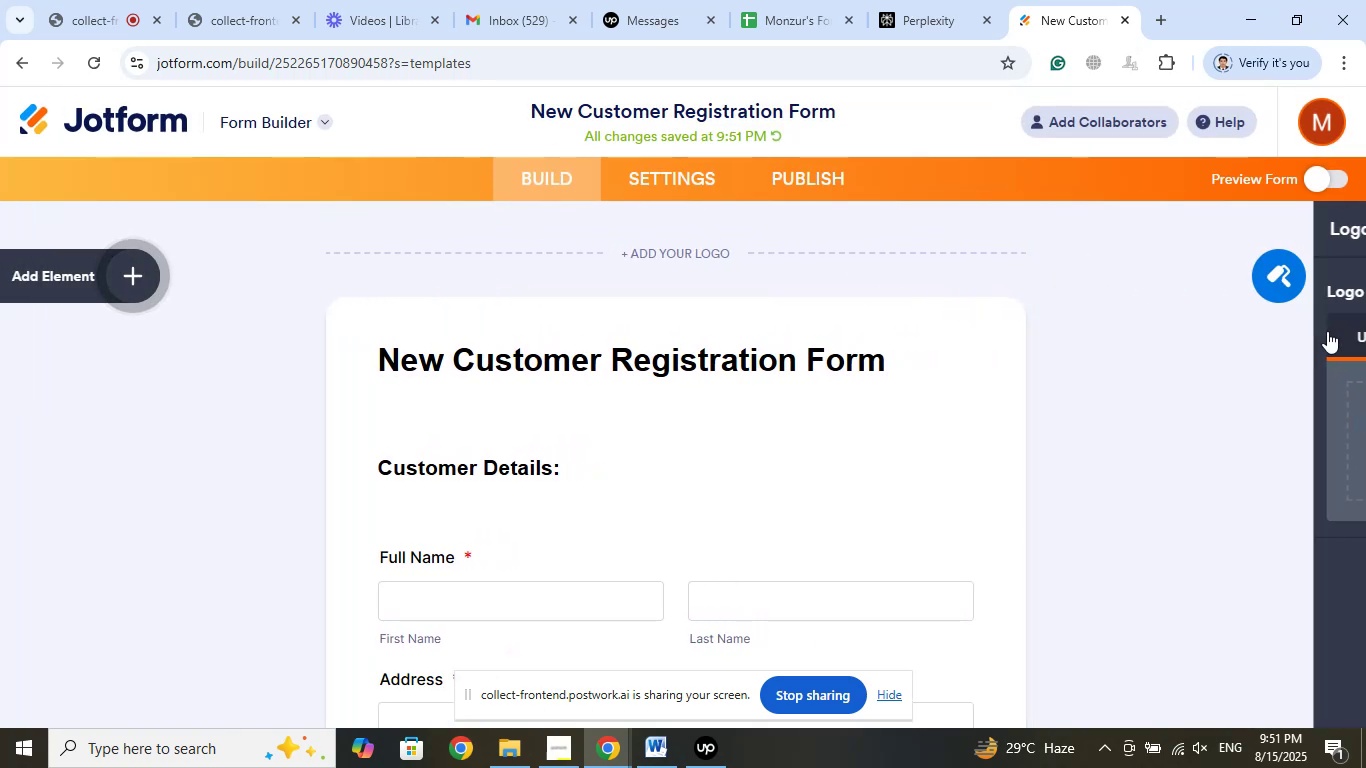 
wait(6.0)
 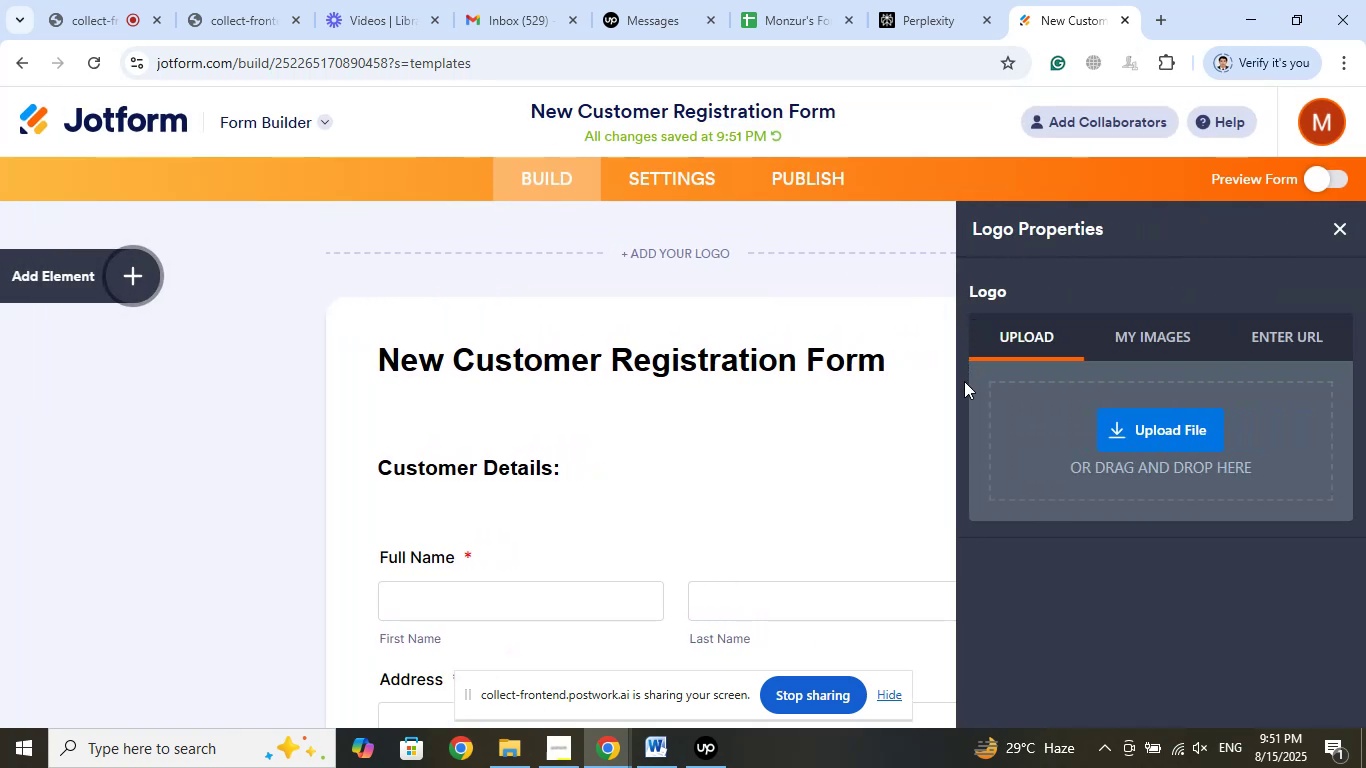 
left_click([1318, 280])
 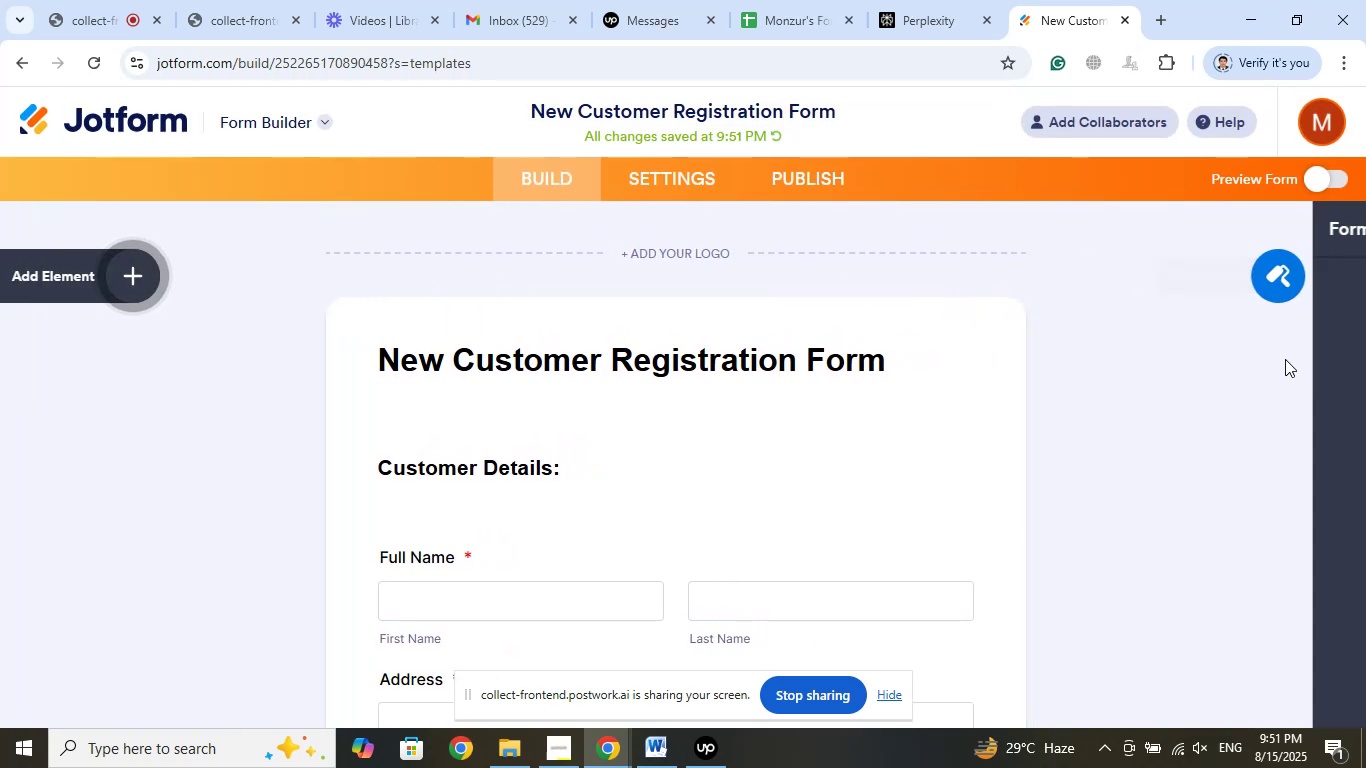 
mouse_move([1244, 410])
 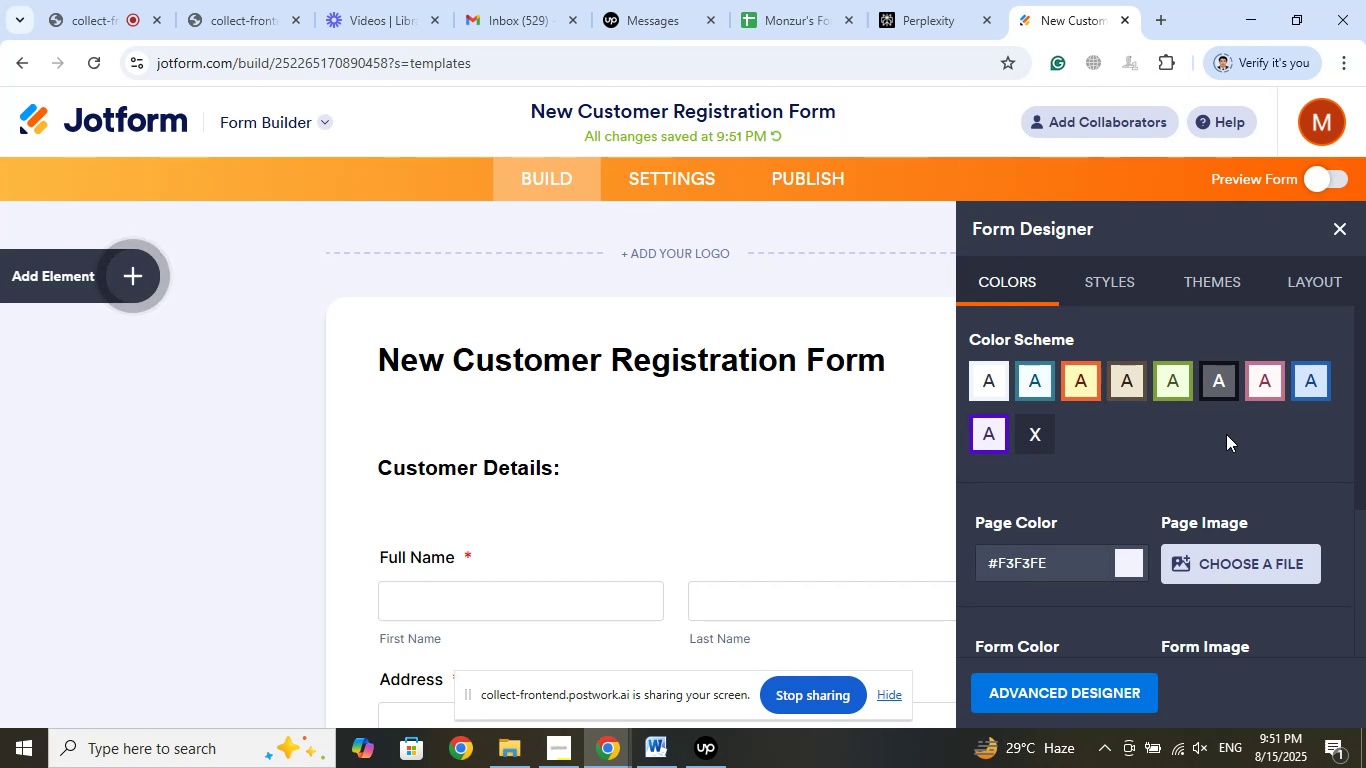 
wait(6.08)
 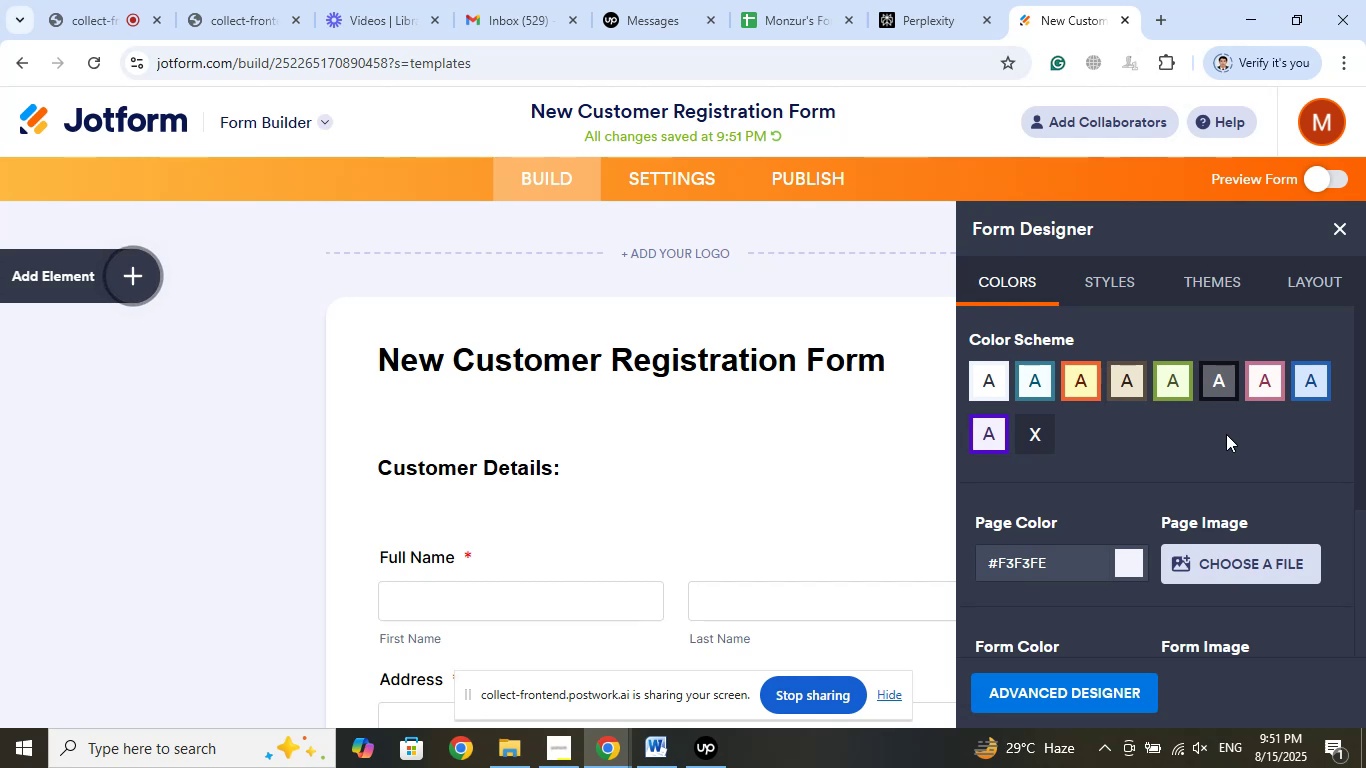 
left_click([1241, 557])
 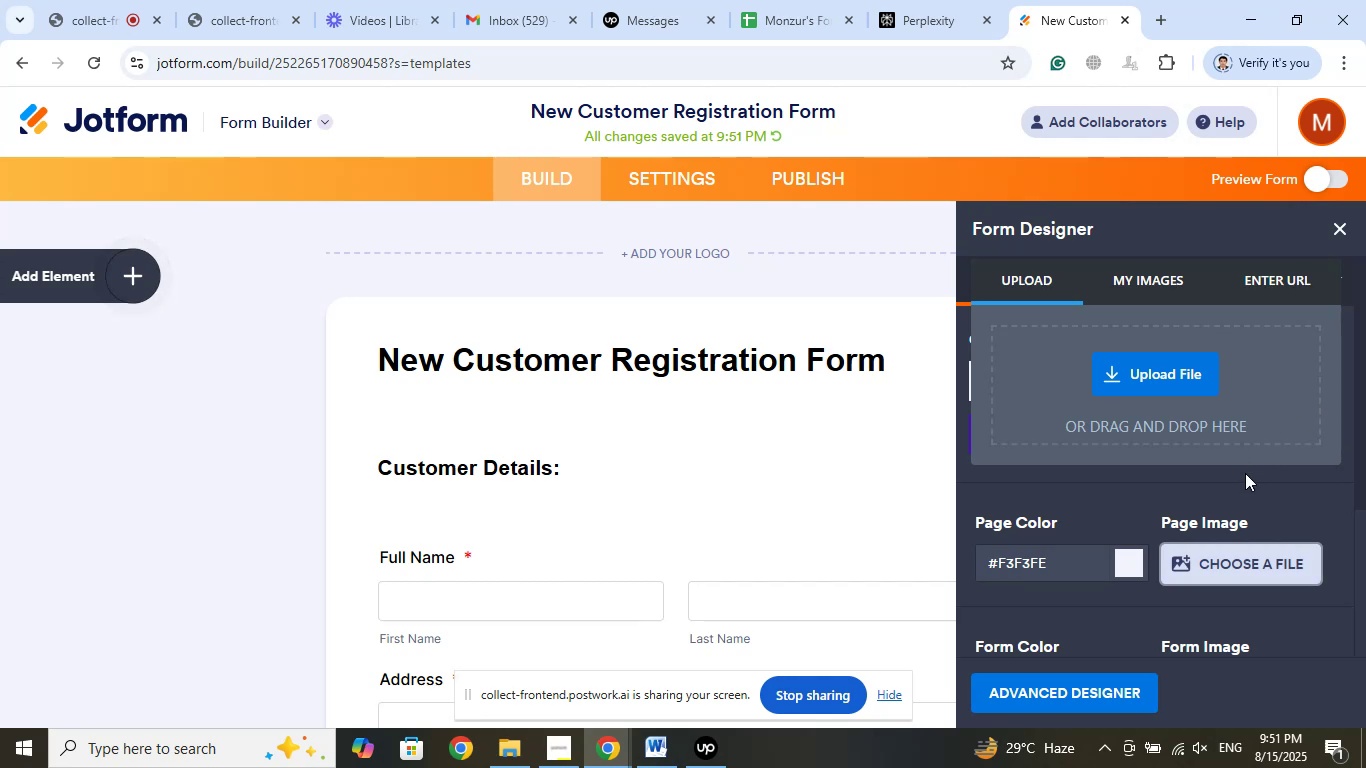 
wait(6.89)
 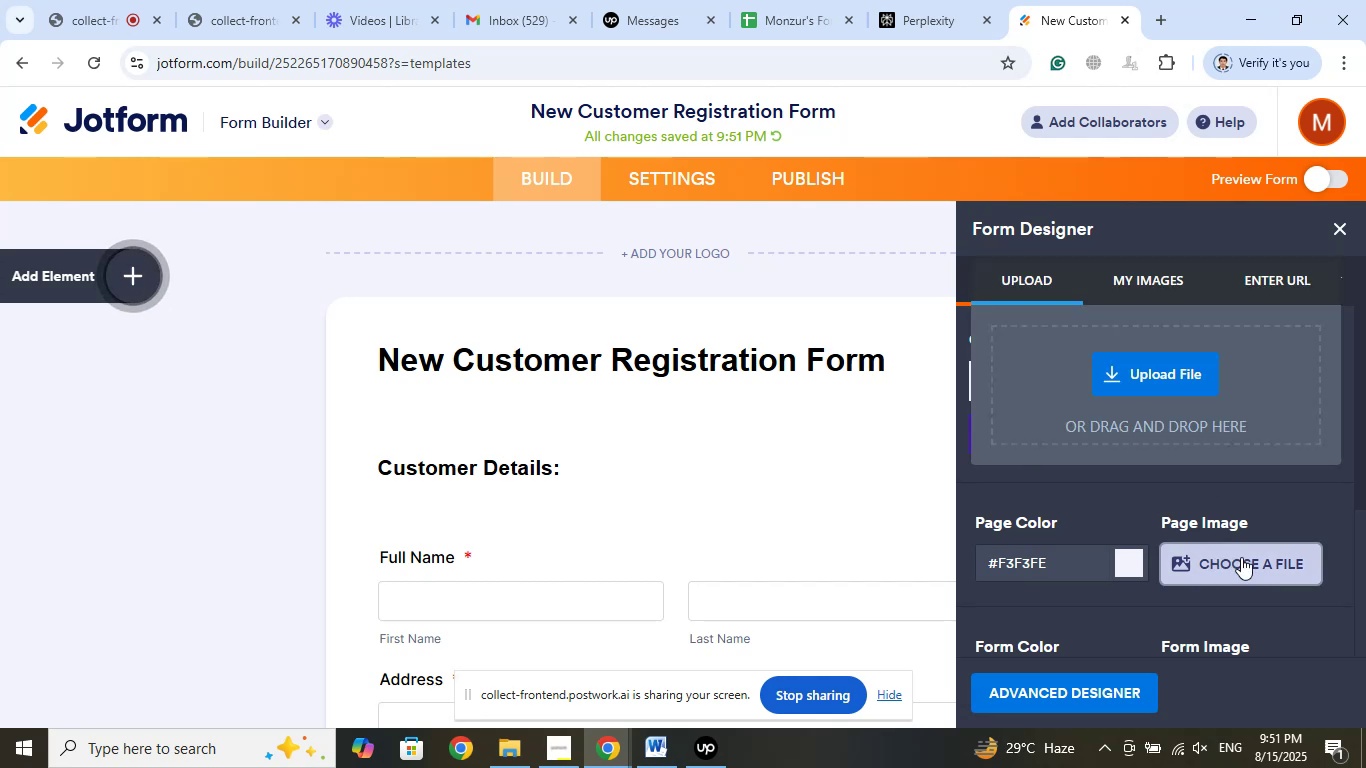 
left_click([690, 750])
 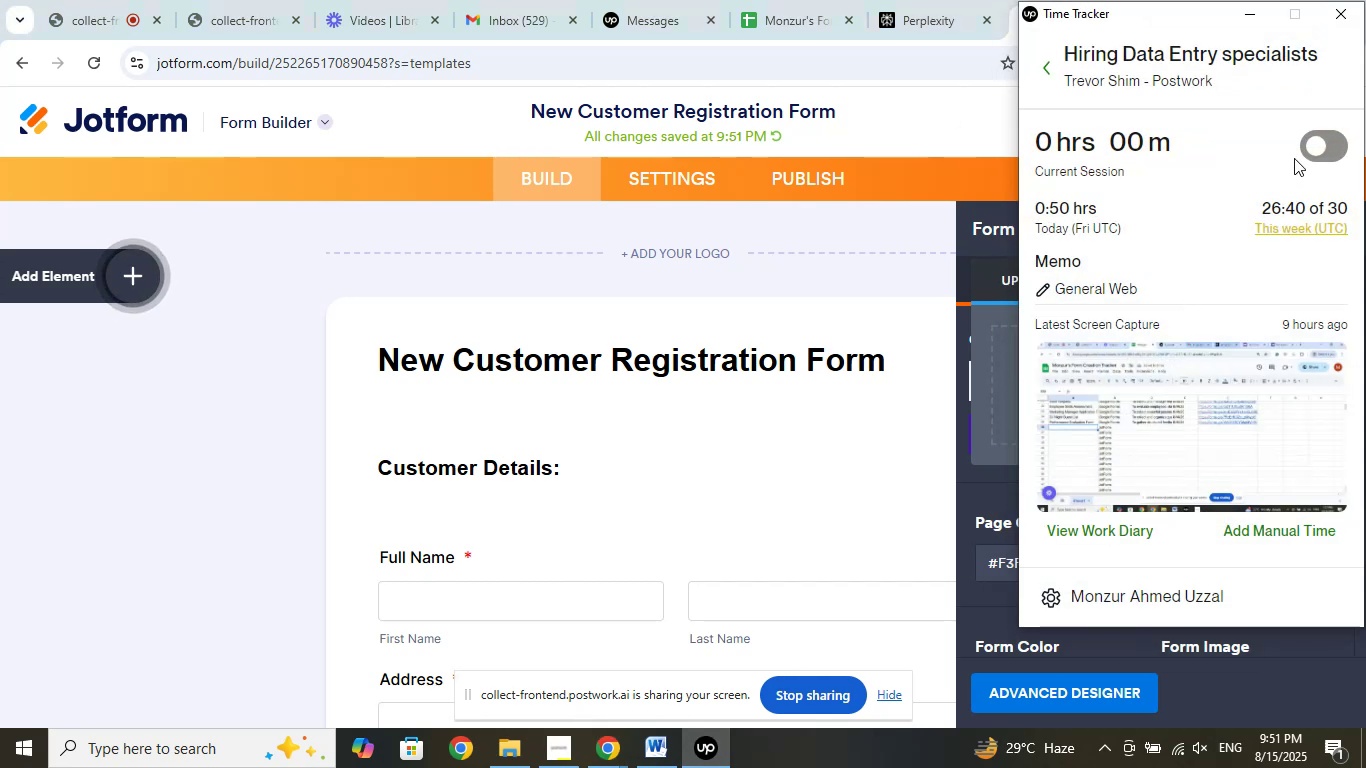 
left_click([1306, 152])
 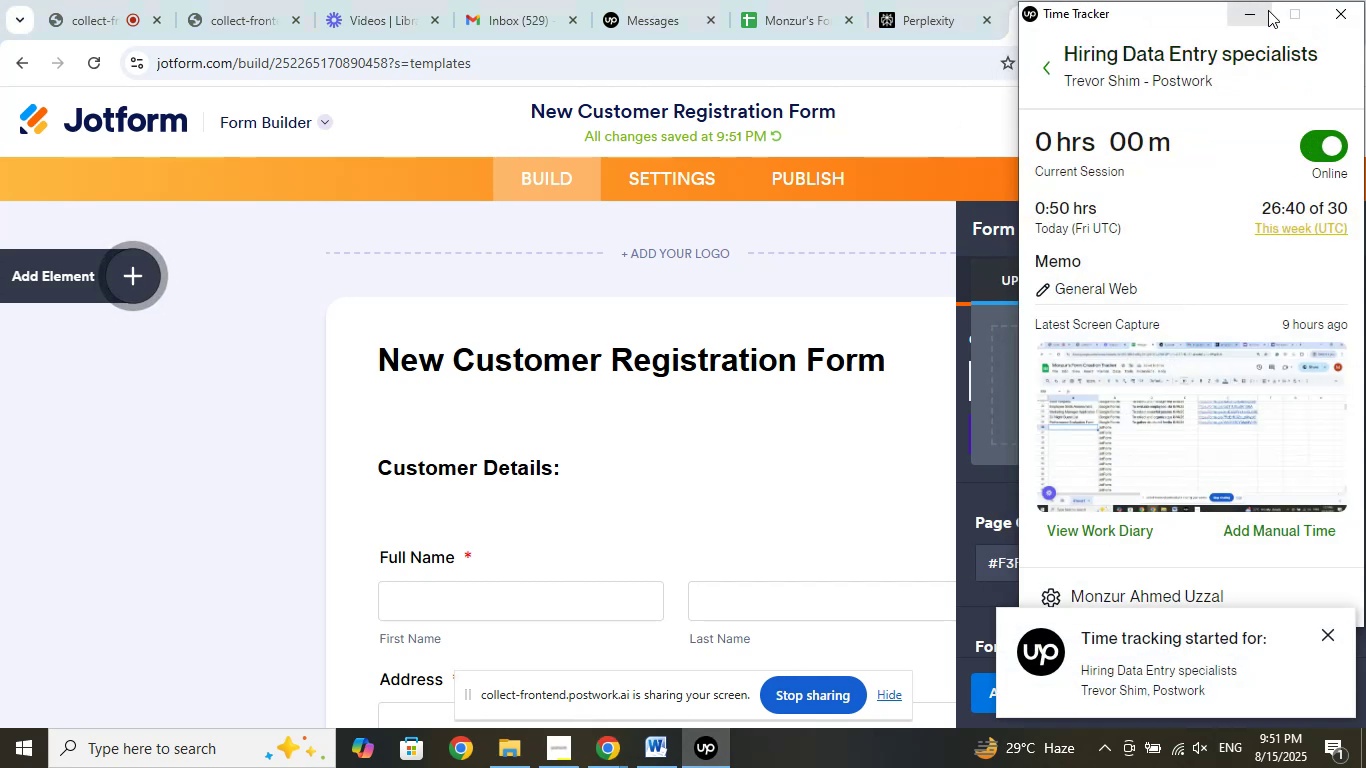 
left_click([1258, 10])
 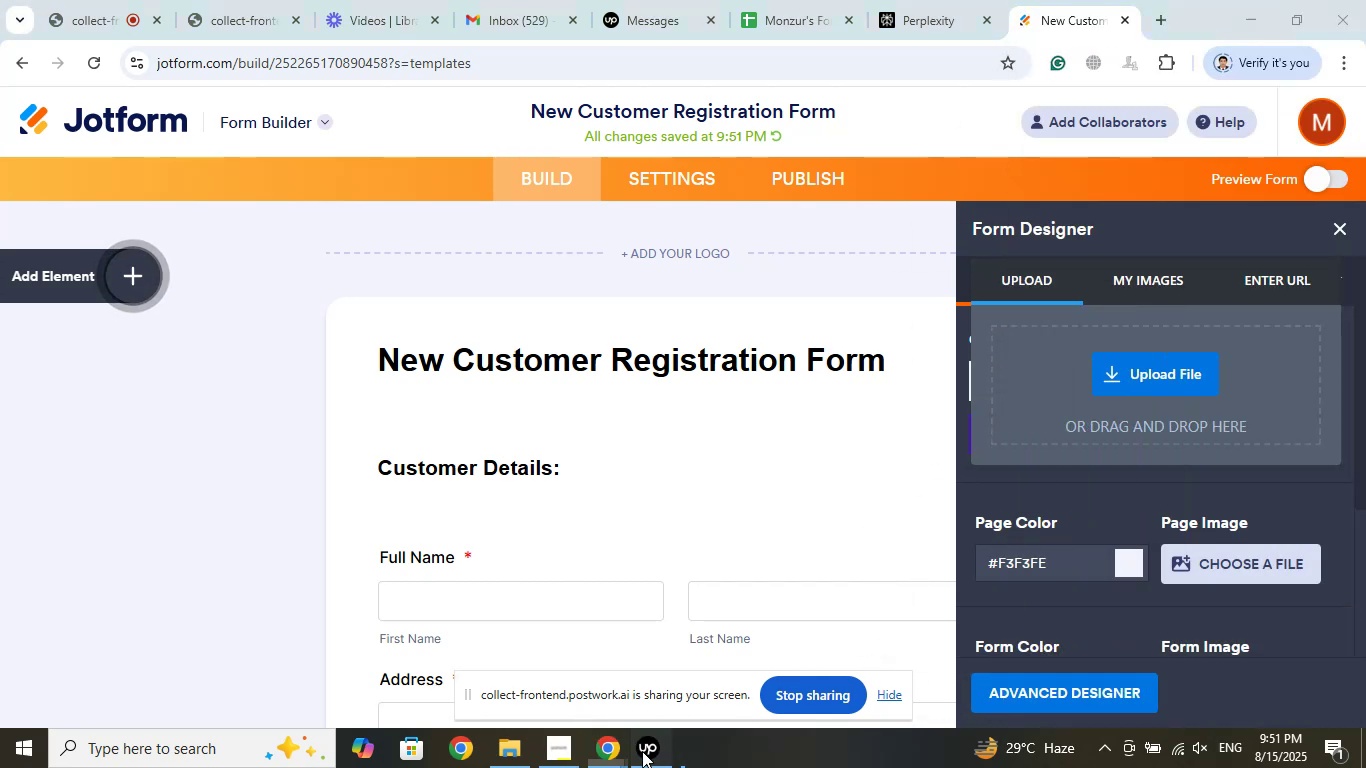 
left_click([611, 749])
 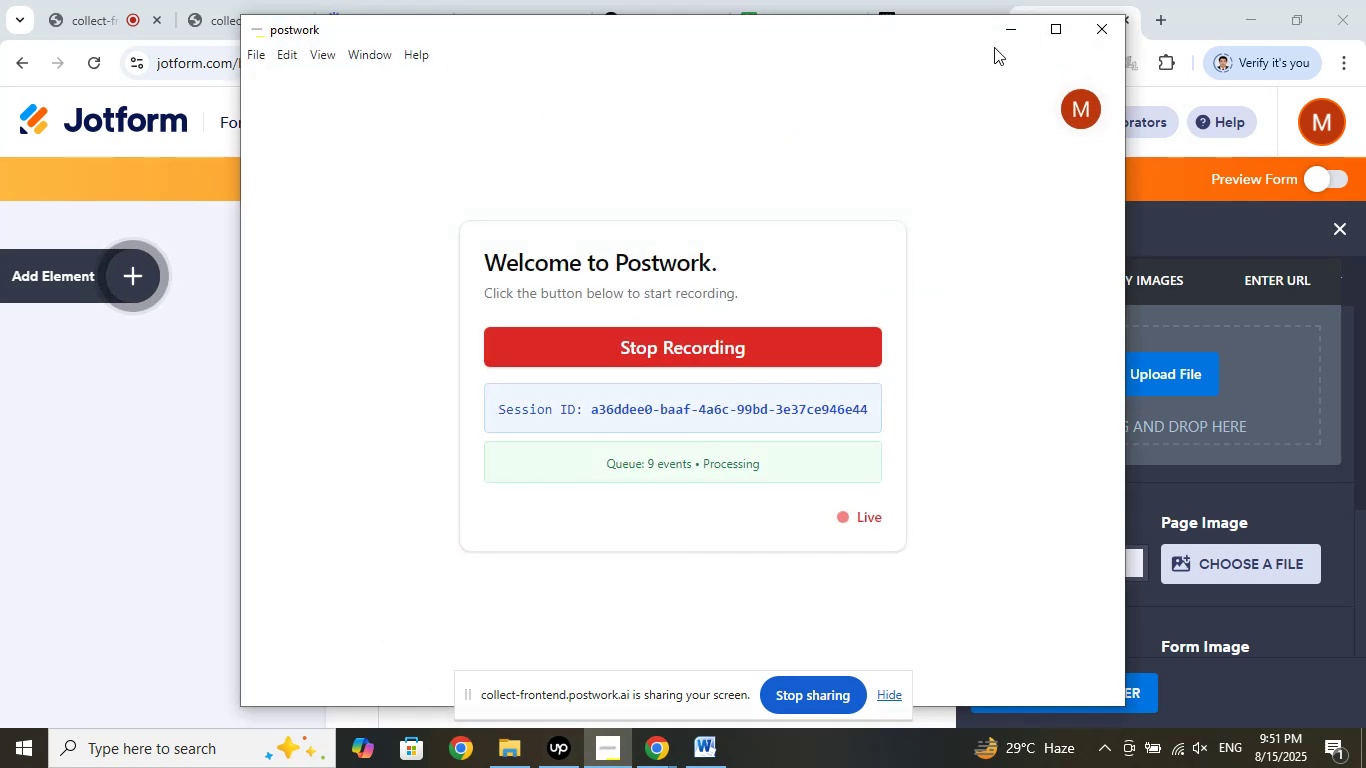 
left_click([996, 38])
 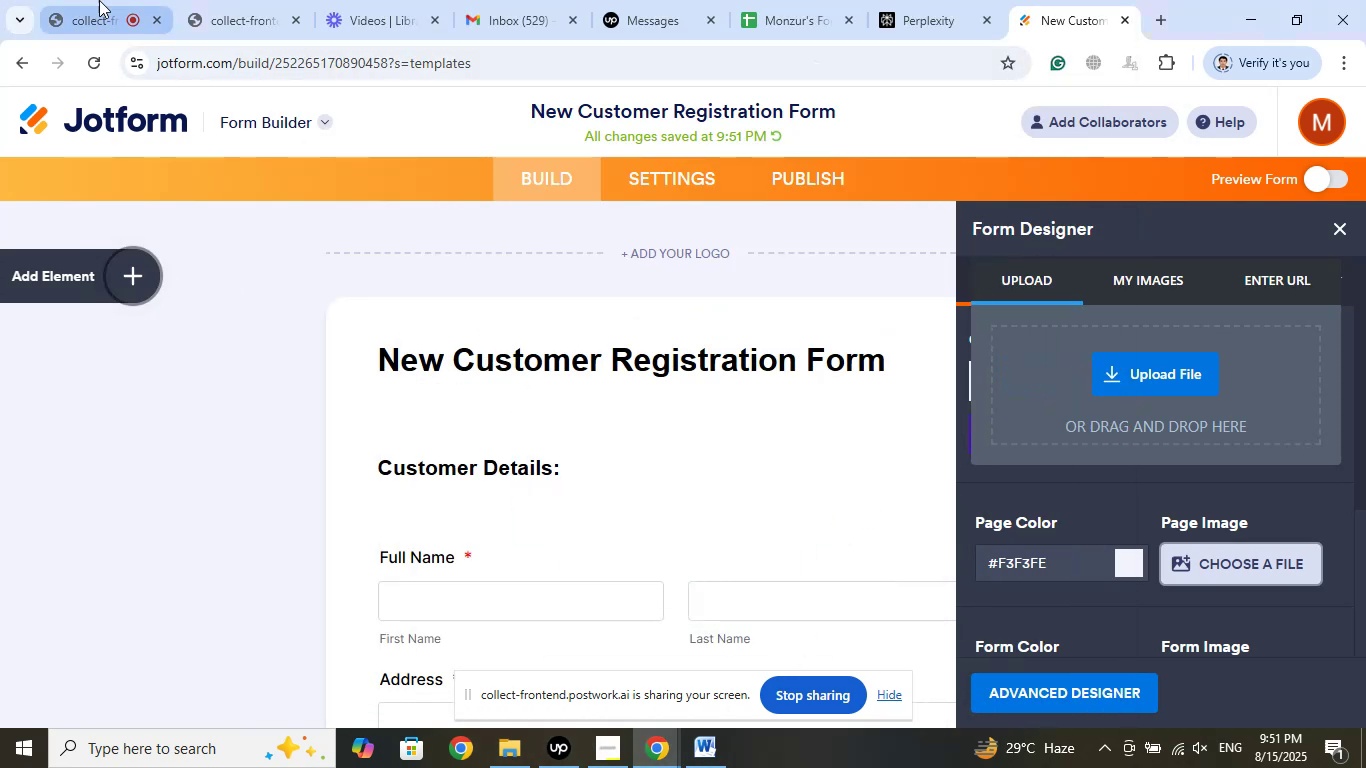 
left_click([99, 0])
 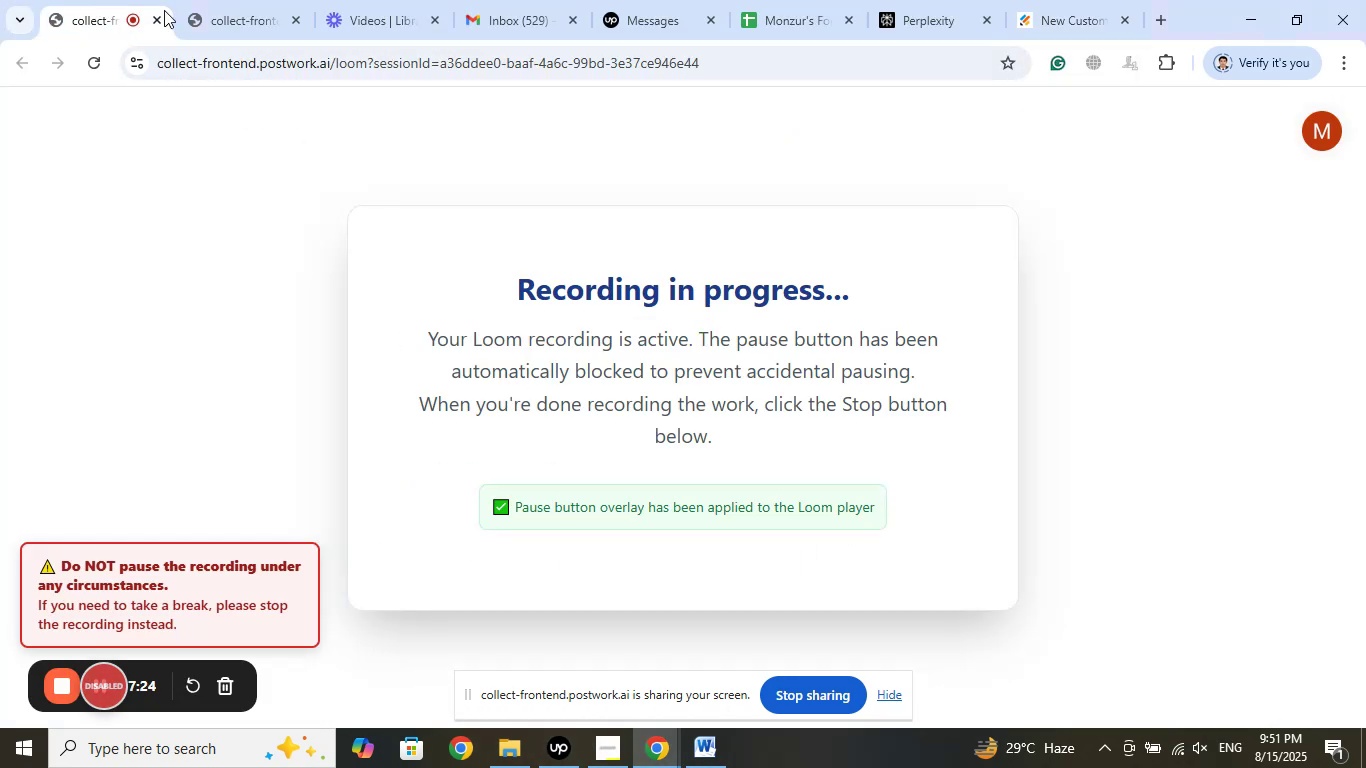 
left_click([221, 0])
 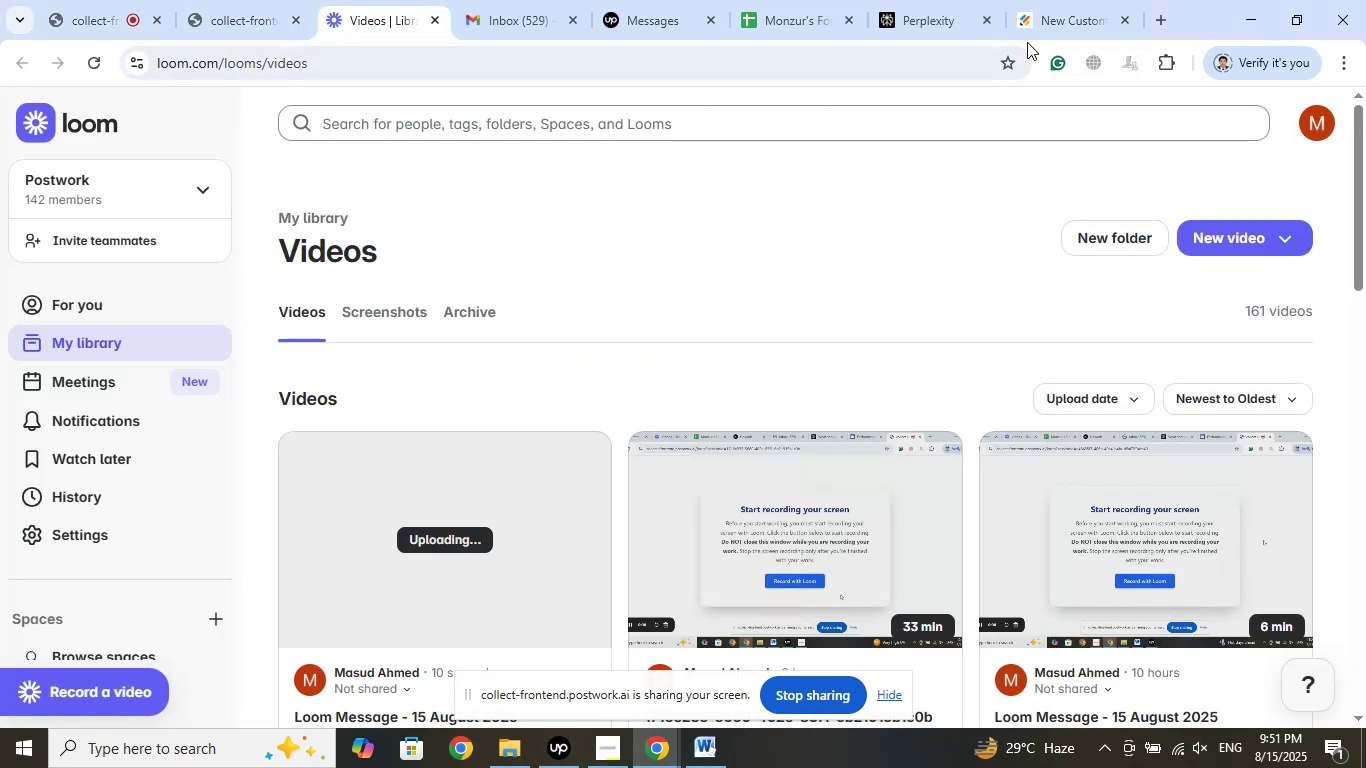 
left_click([1054, 0])
 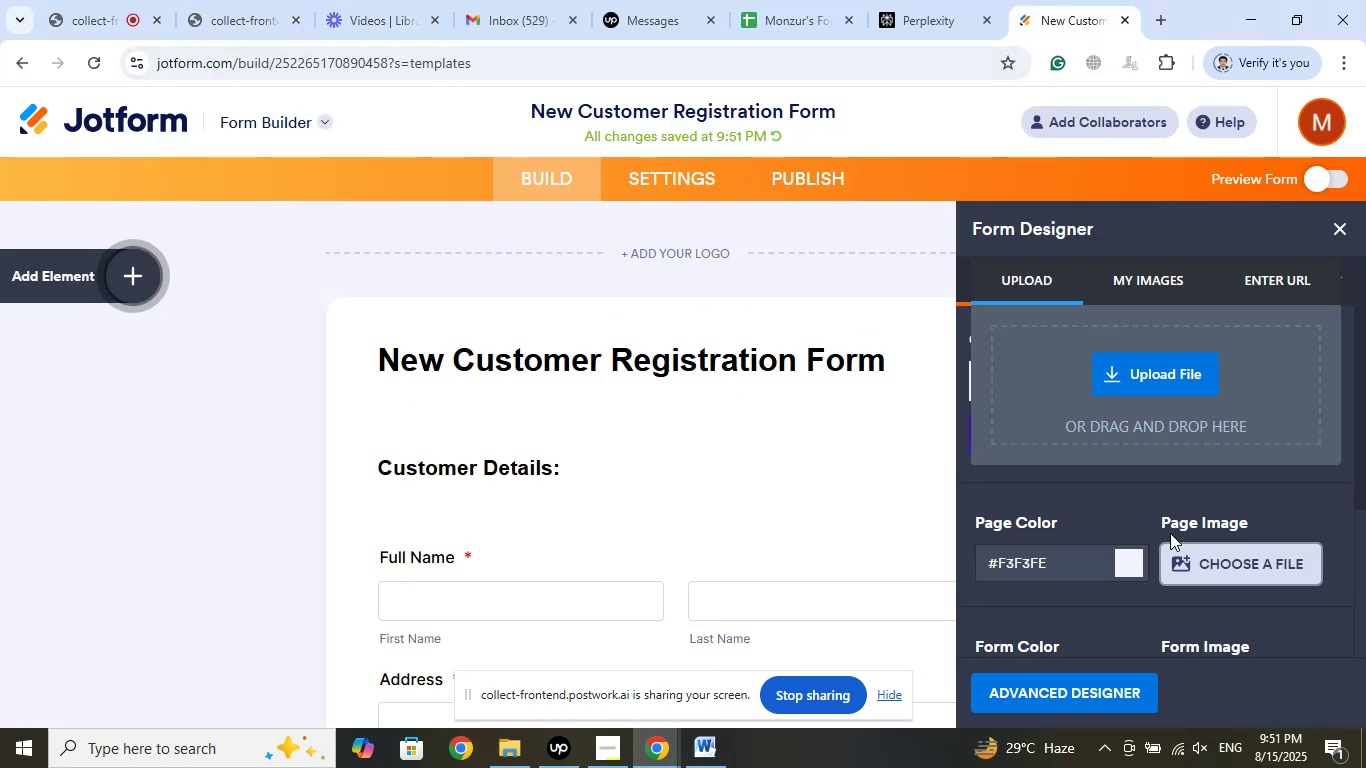 
scroll: coordinate [1169, 515], scroll_direction: down, amount: 5.0
 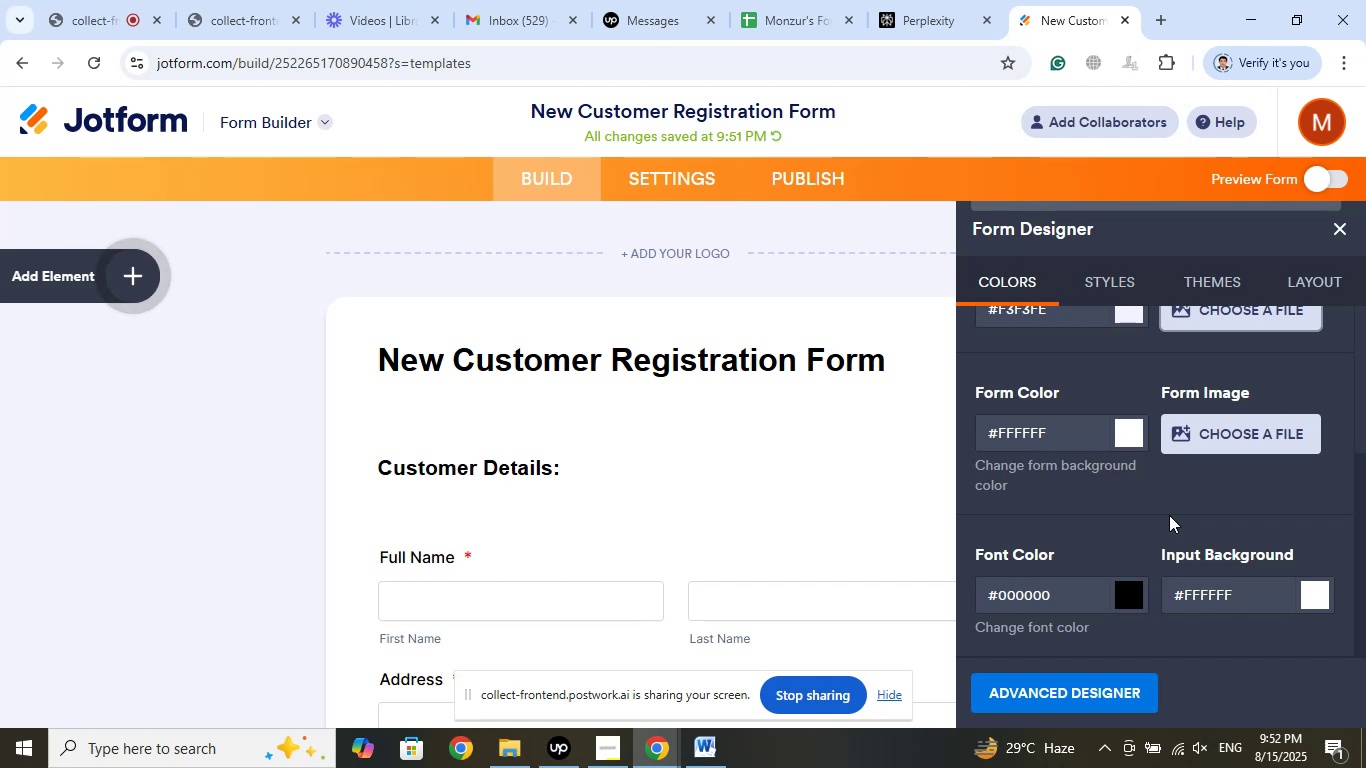 
scroll: coordinate [1169, 515], scroll_direction: up, amount: 3.0
 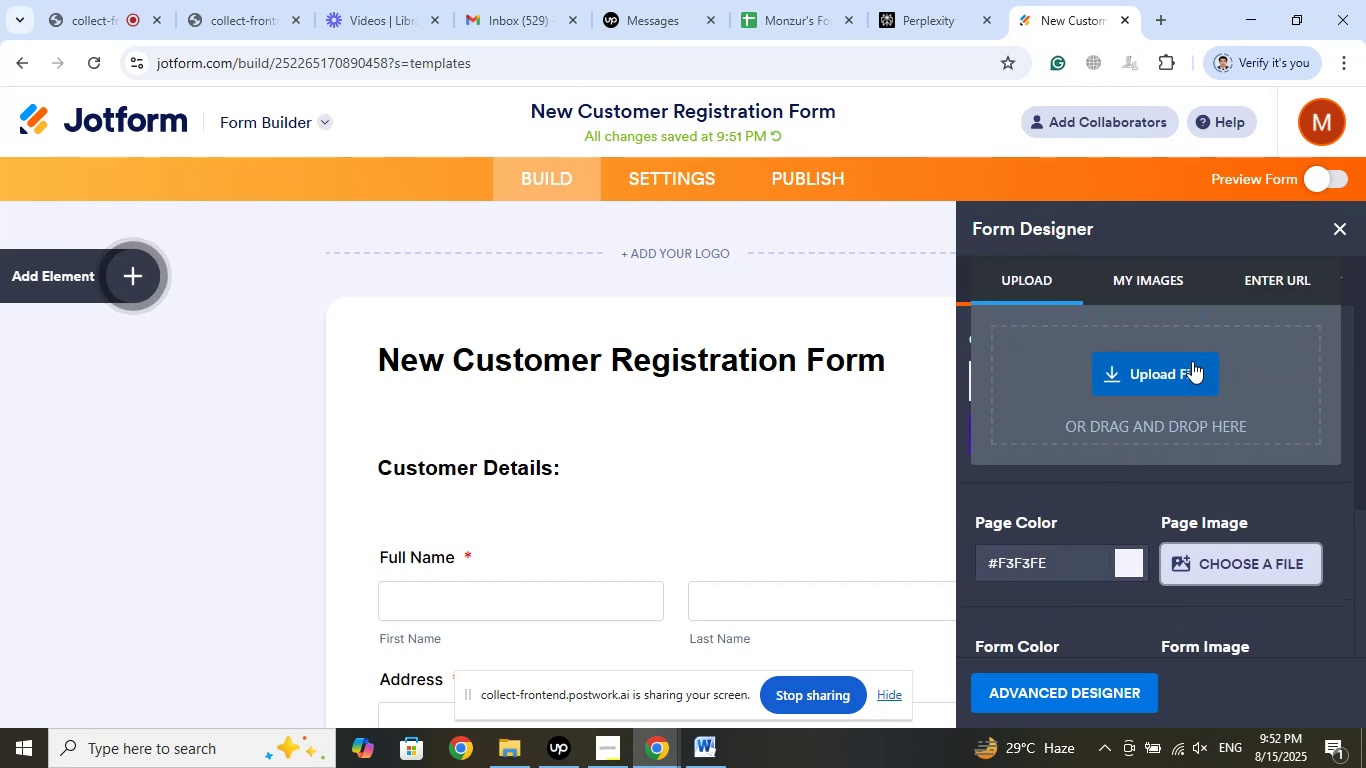 
left_click([1257, 563])
 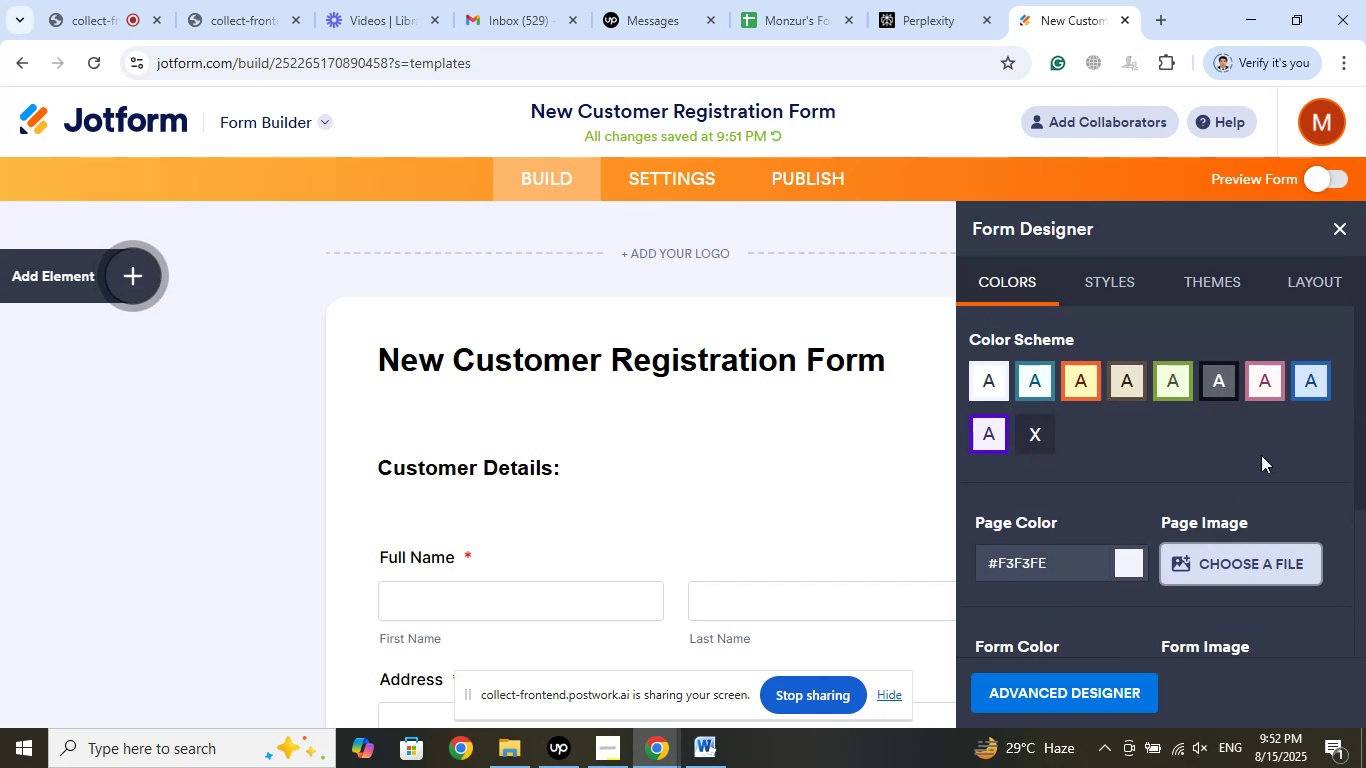 
wait(9.66)
 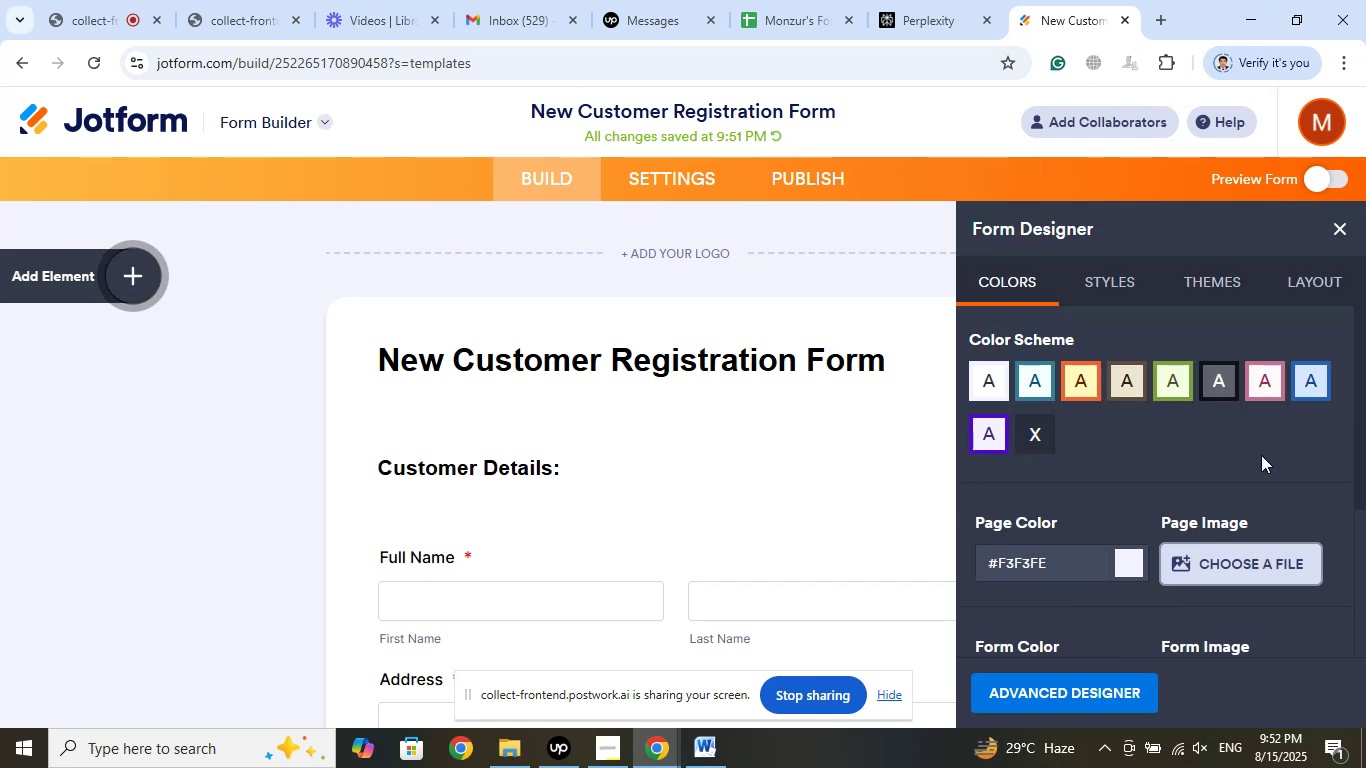 
left_click([1037, 370])
 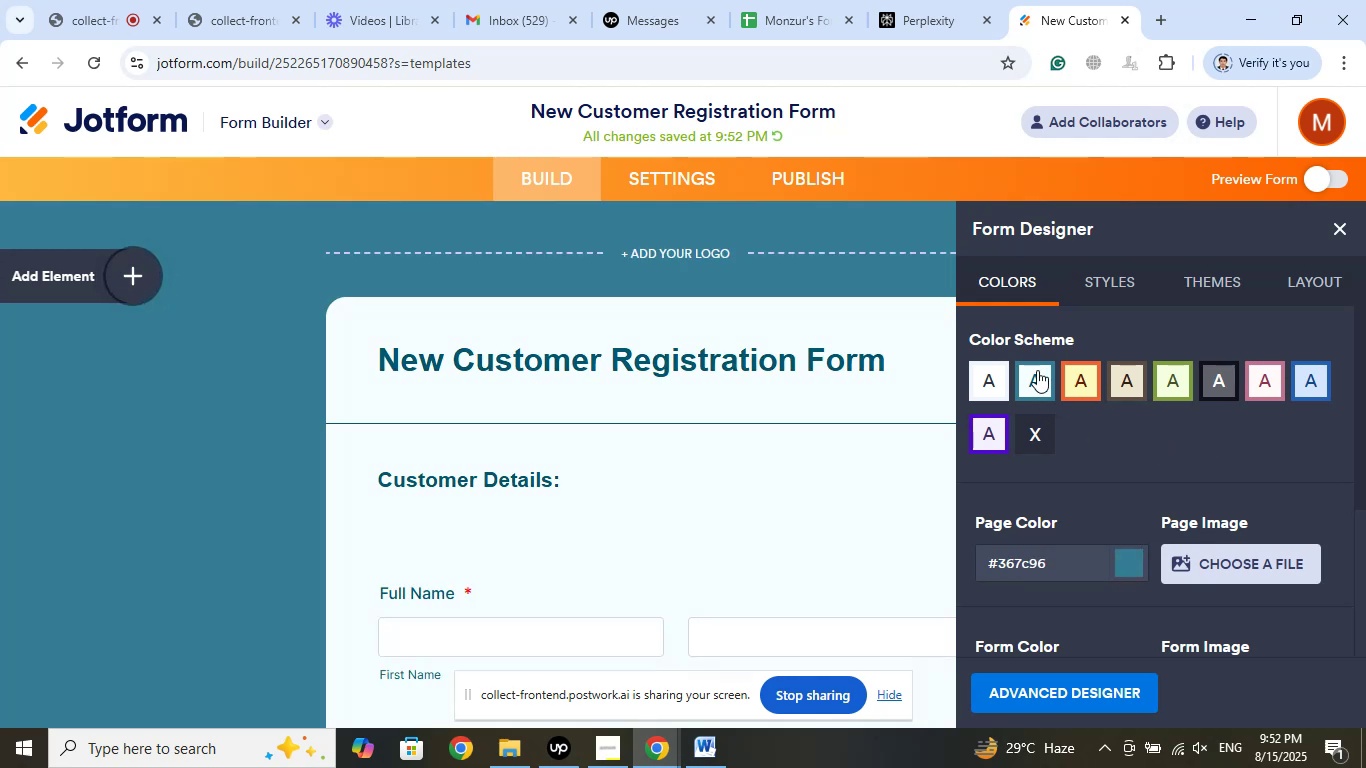 
left_click([1080, 380])
 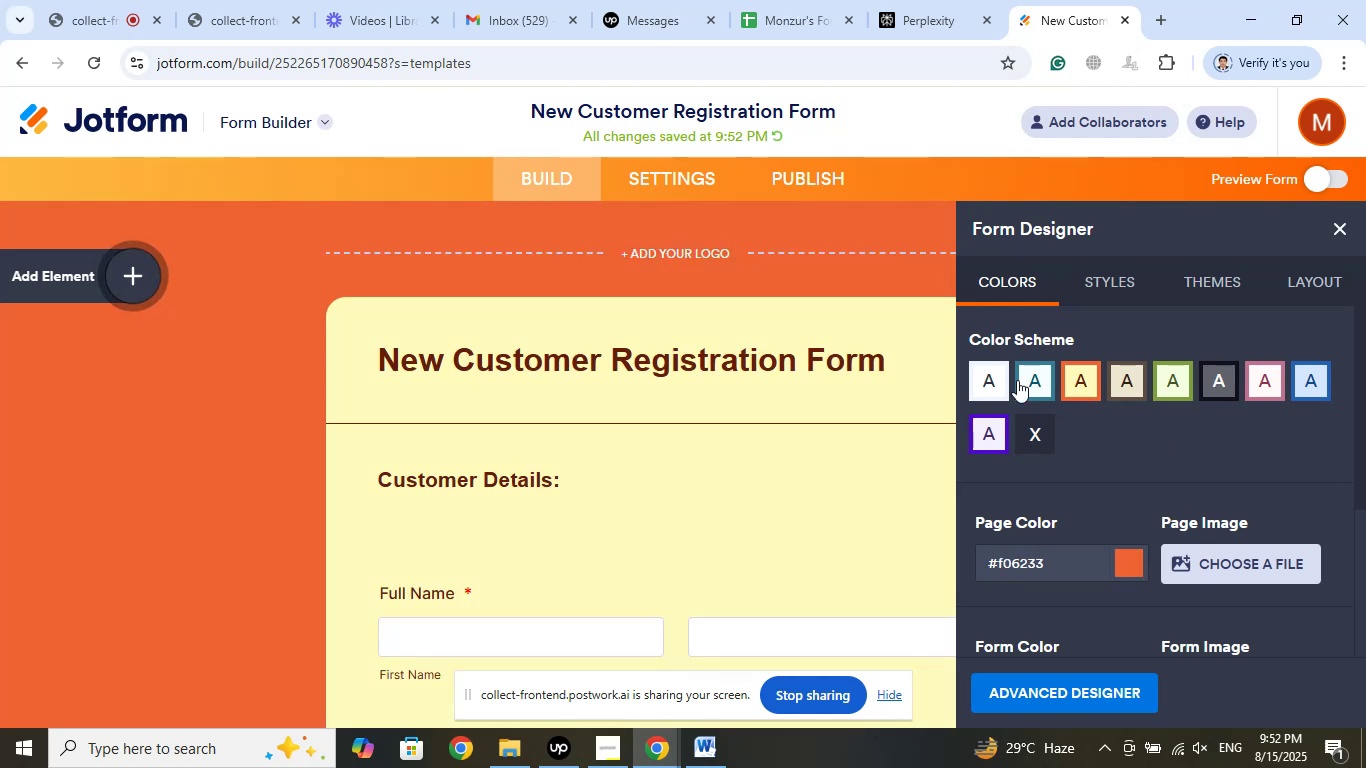 
left_click([1000, 377])
 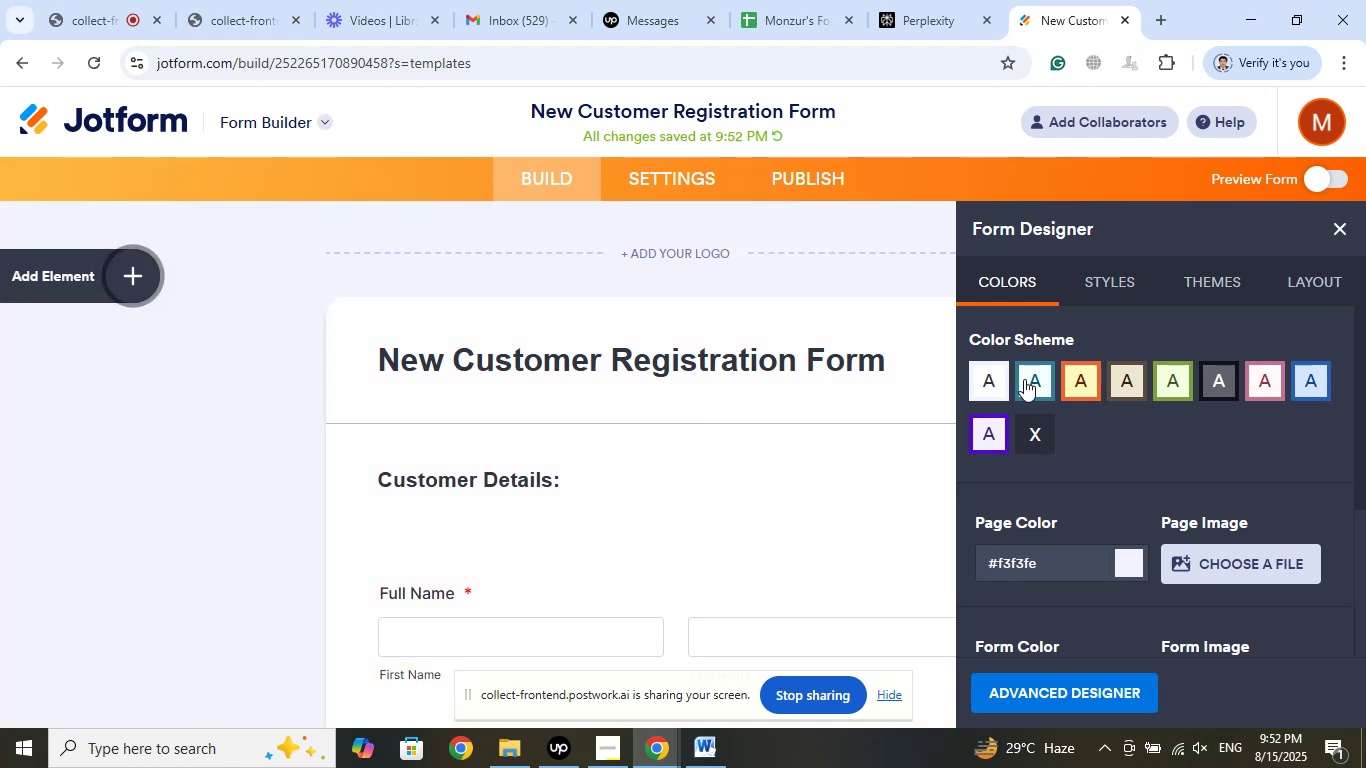 
left_click([1043, 382])
 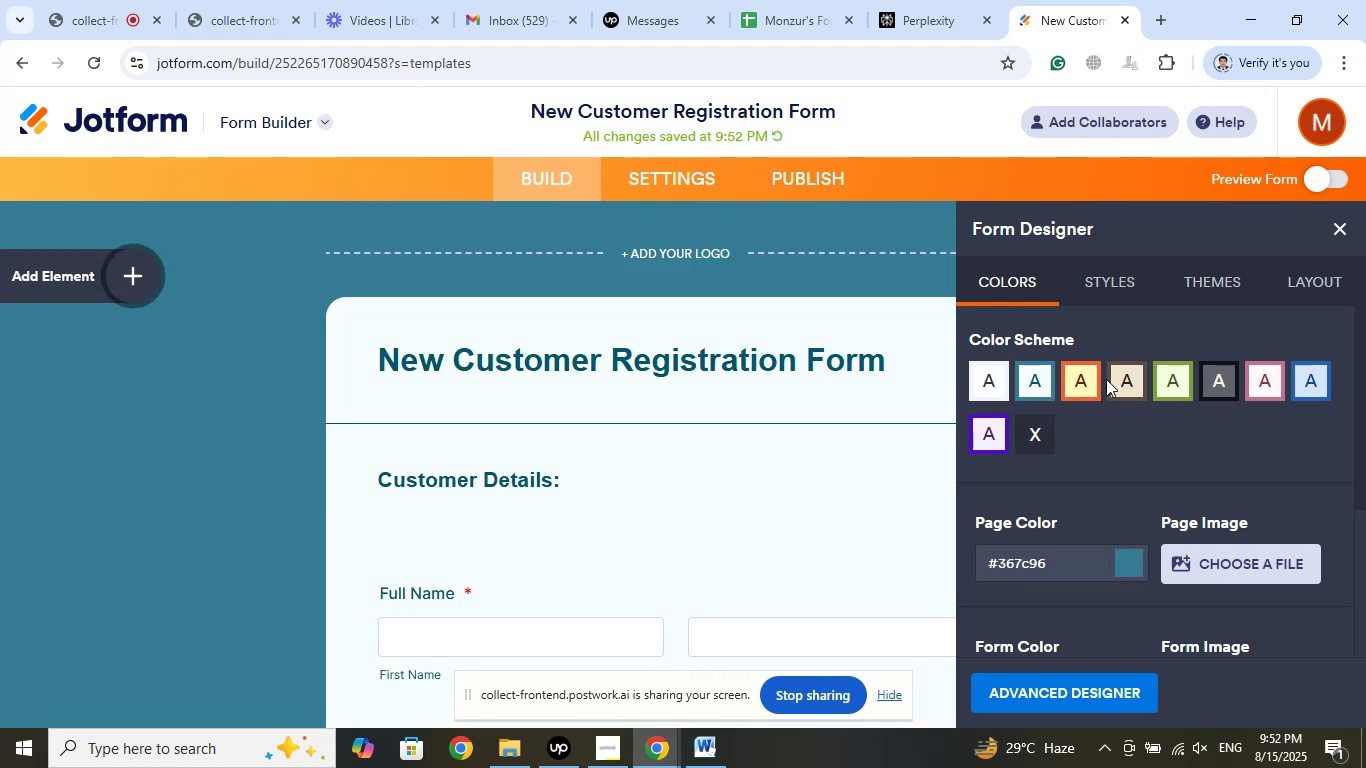 
left_click([1125, 379])
 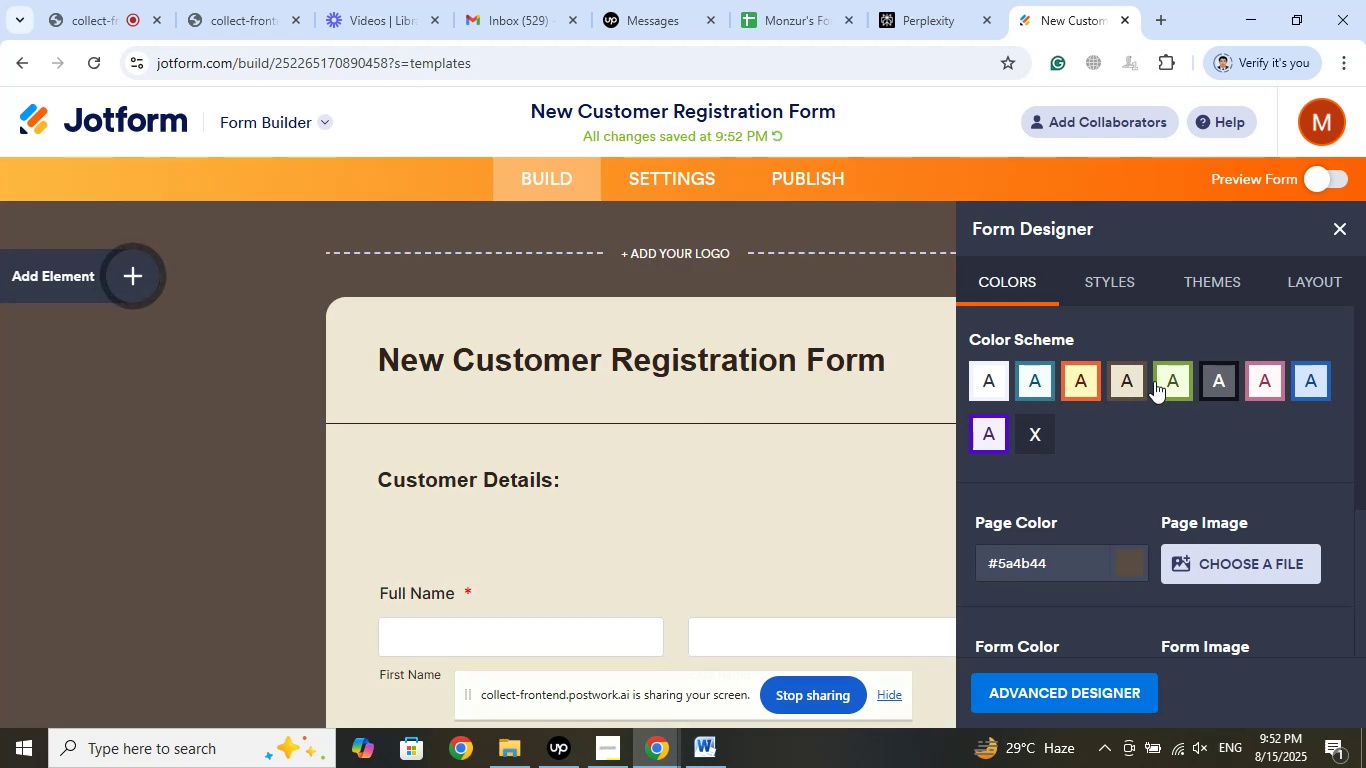 
wait(7.36)
 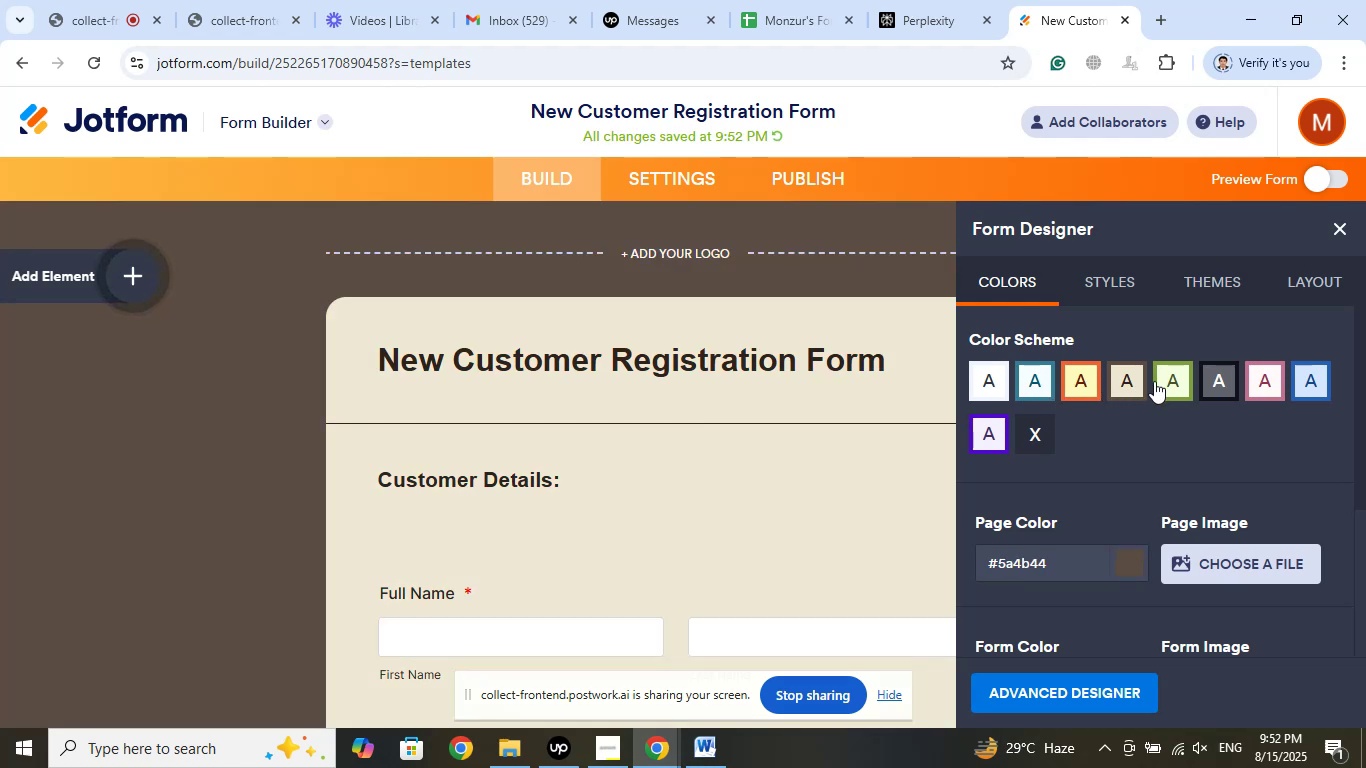 
left_click([1172, 383])
 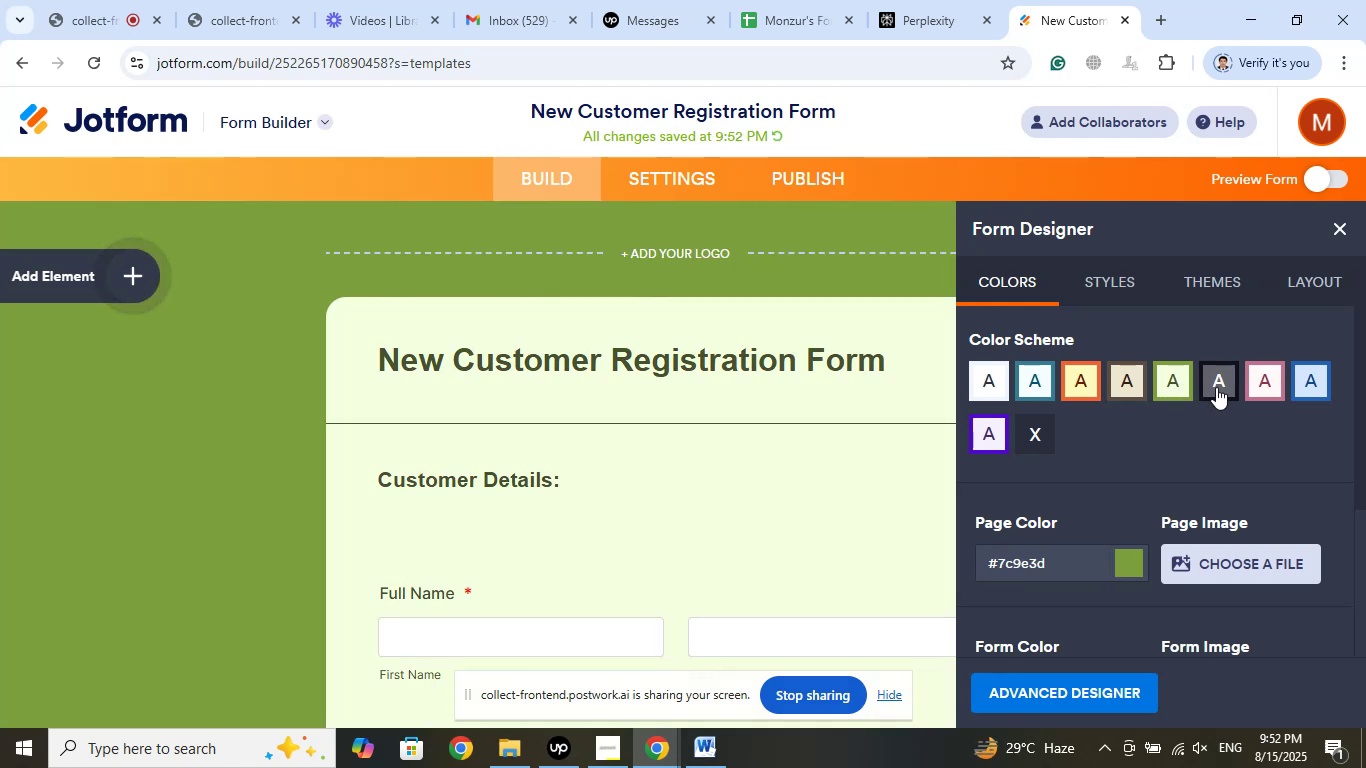 
wait(8.29)
 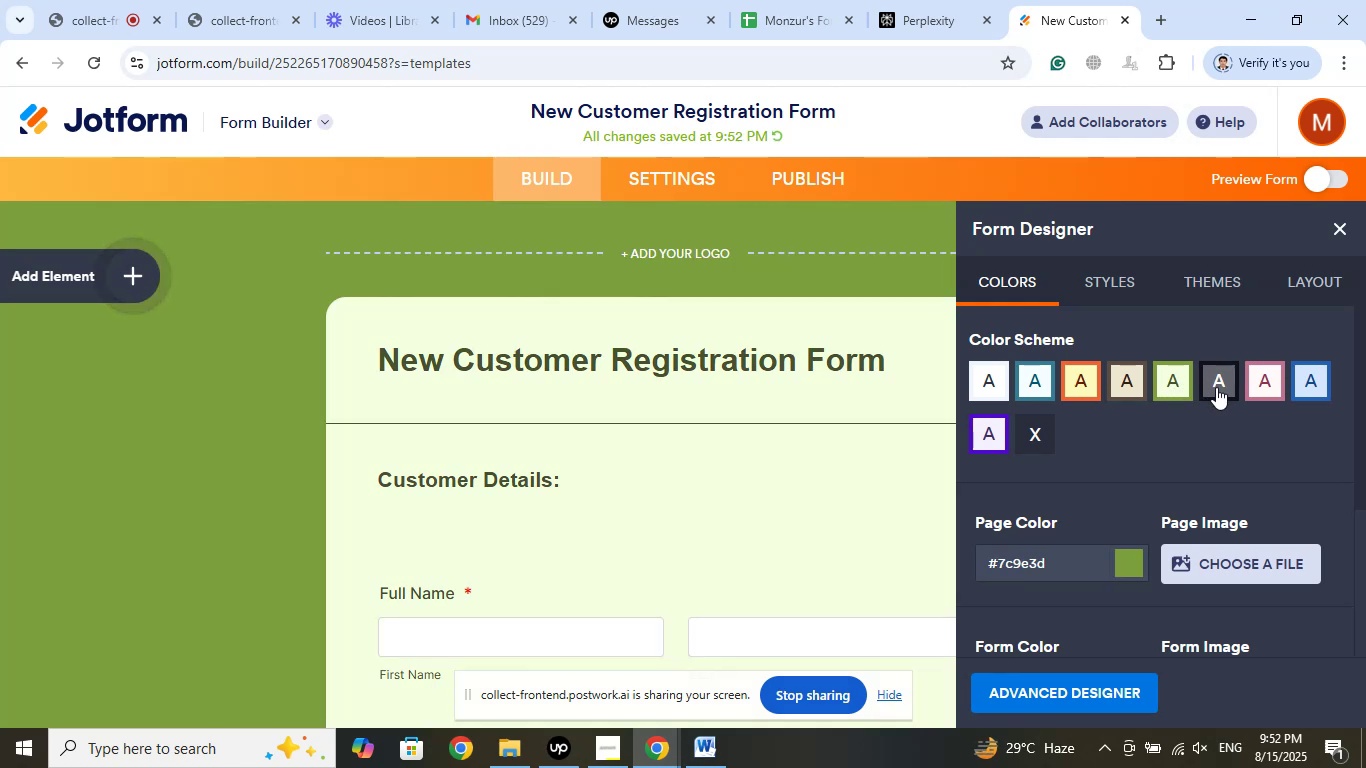 
left_click([987, 377])
 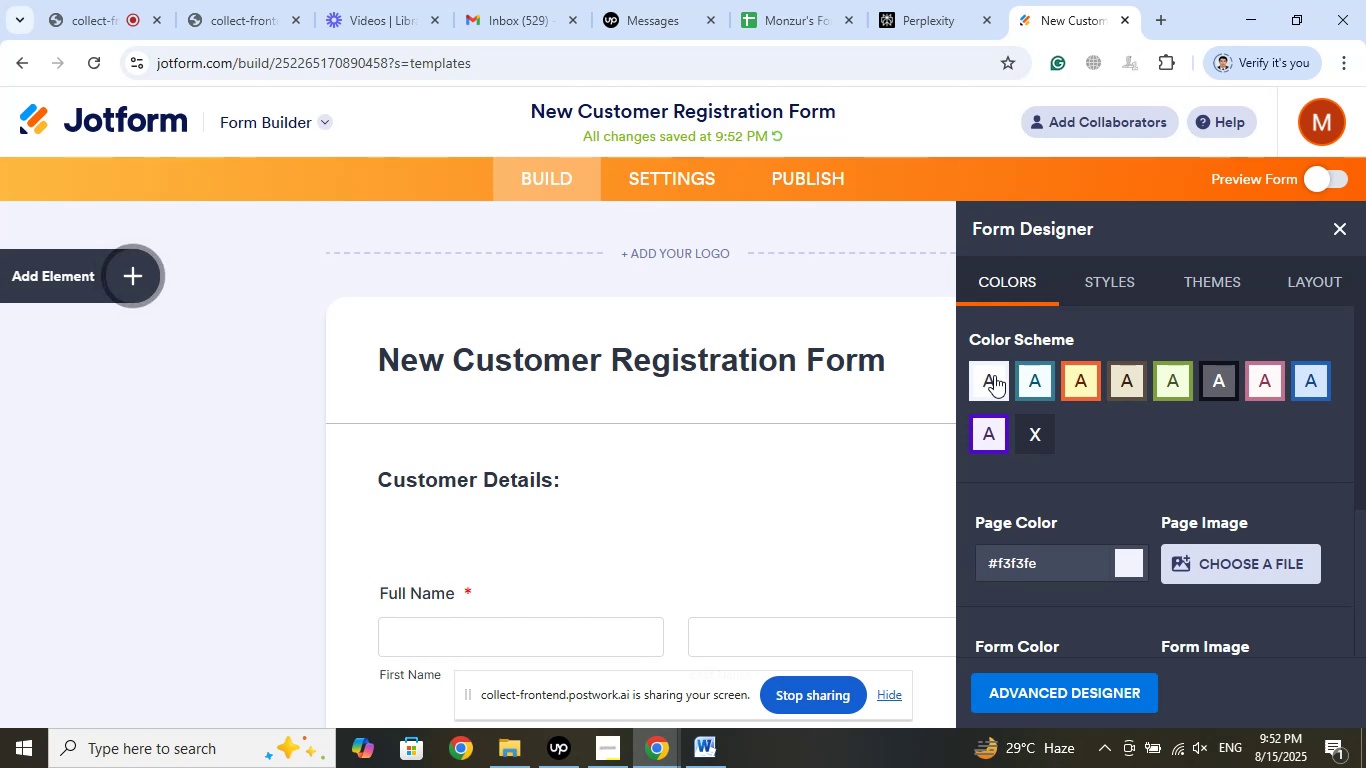 
left_click([1038, 378])
 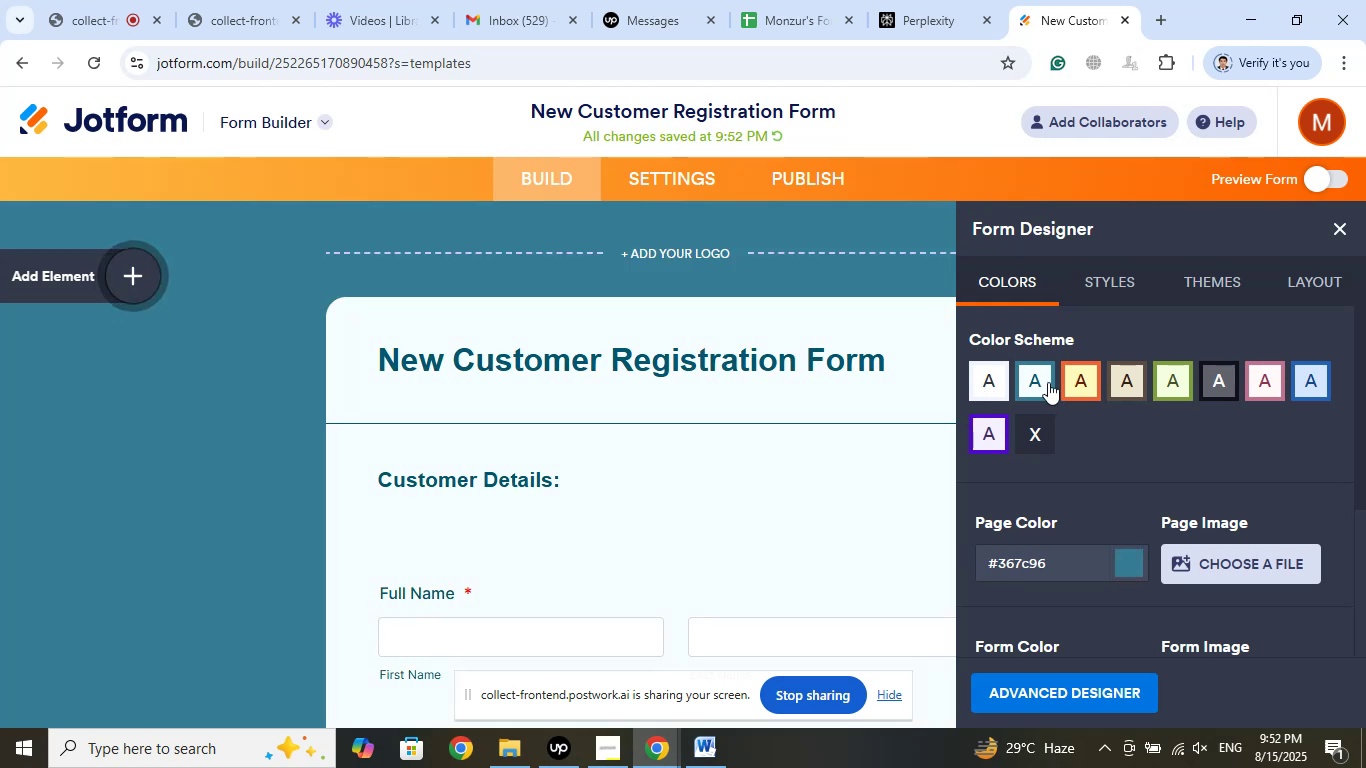 
left_click([1082, 390])
 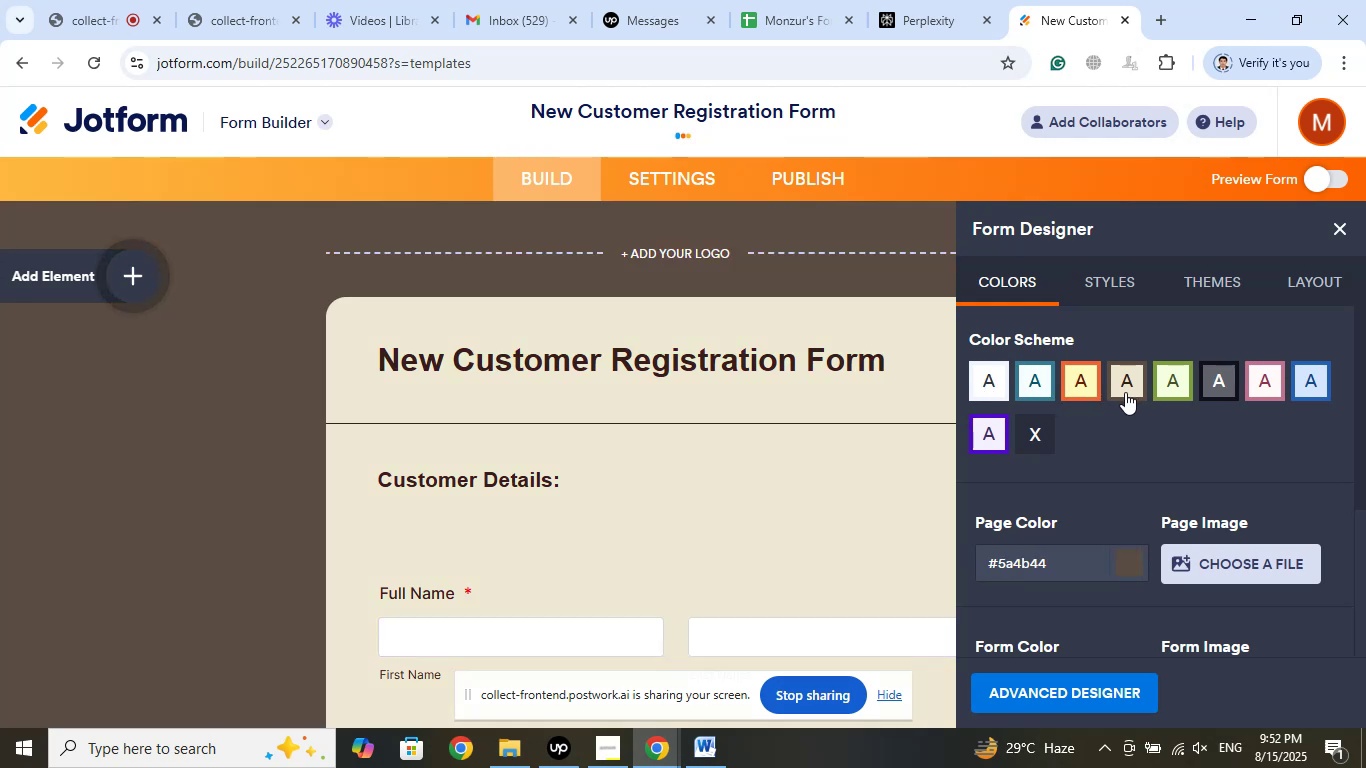 
left_click([1163, 387])
 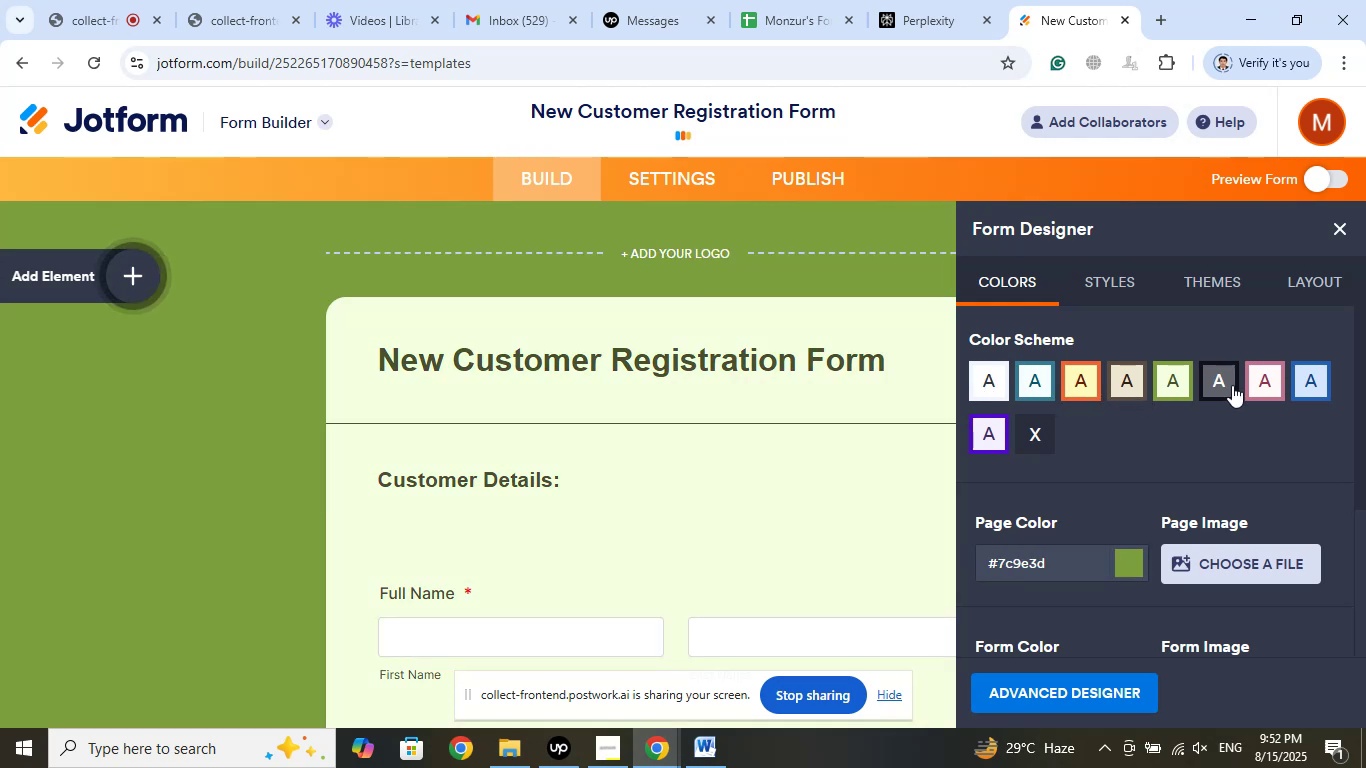 
left_click([1232, 385])
 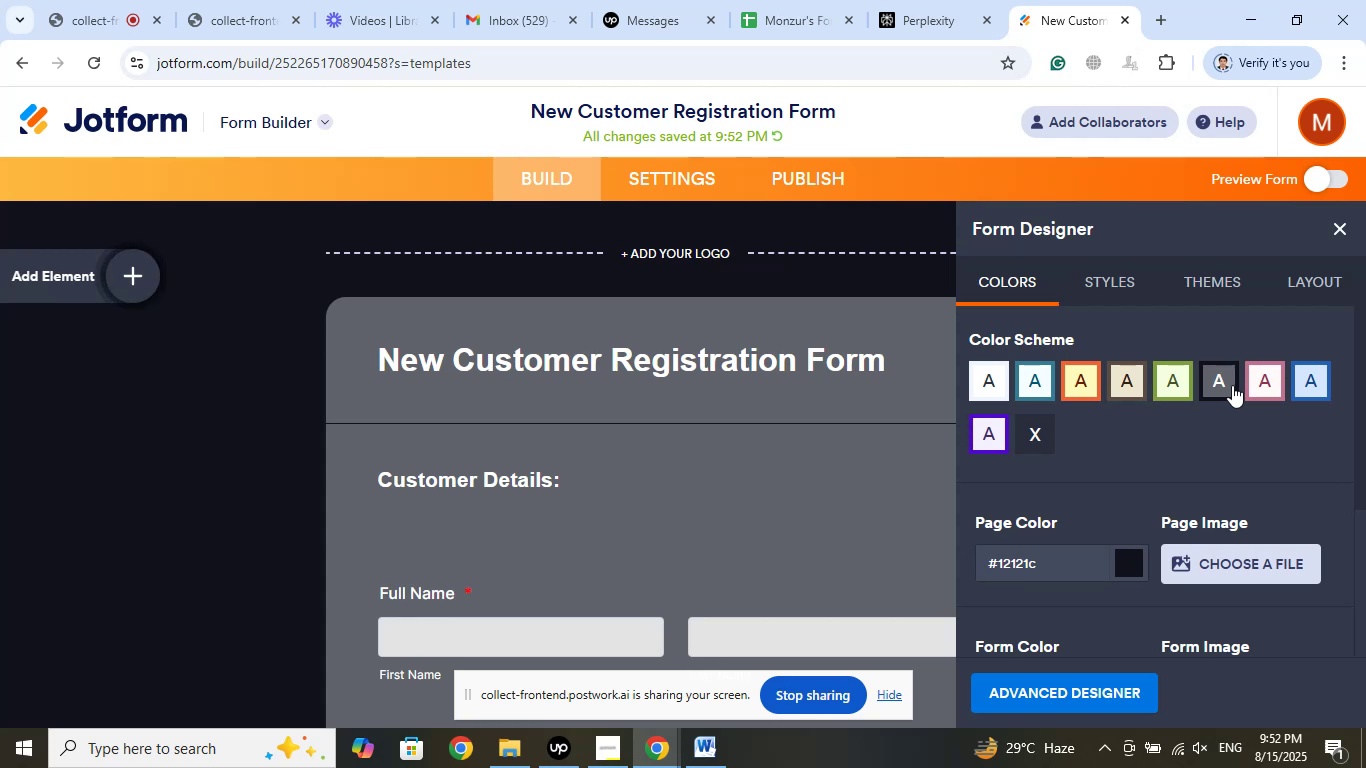 
left_click([1262, 385])
 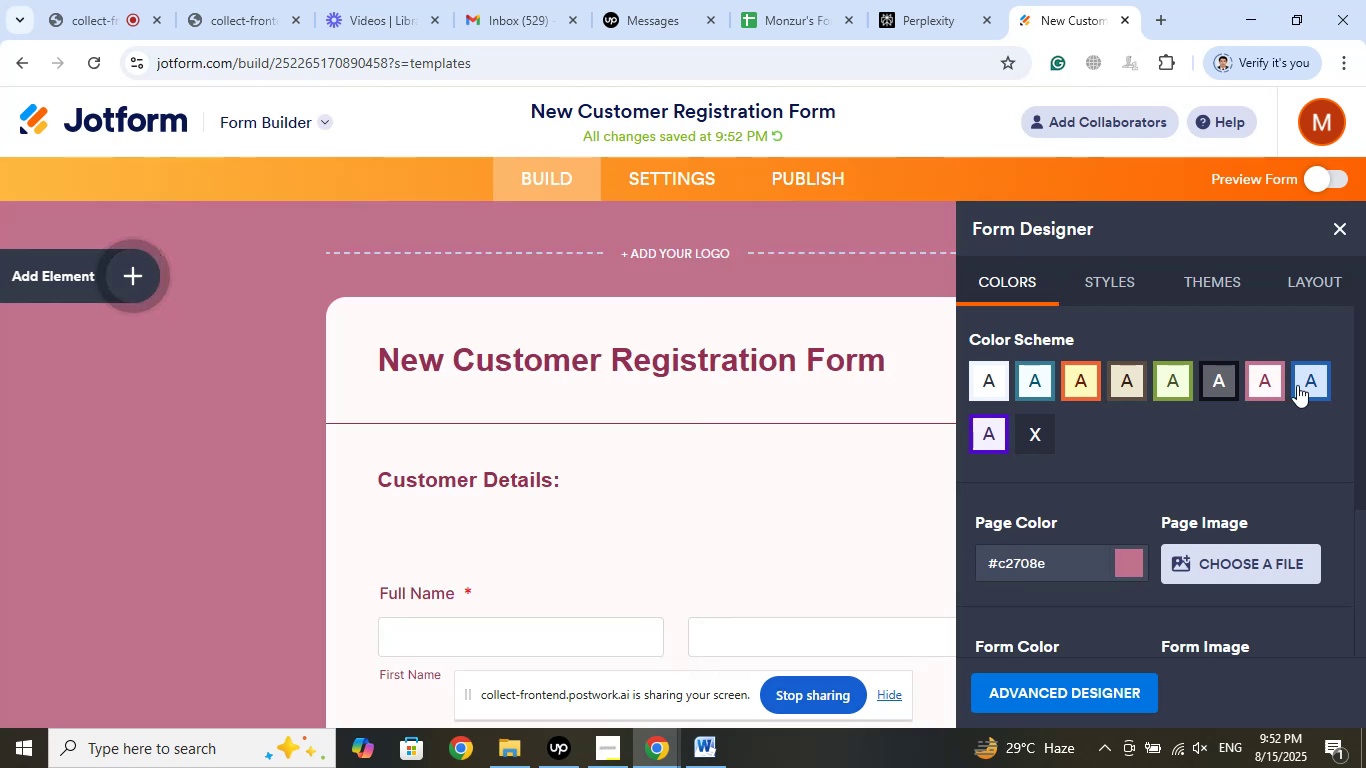 
left_click([1299, 384])
 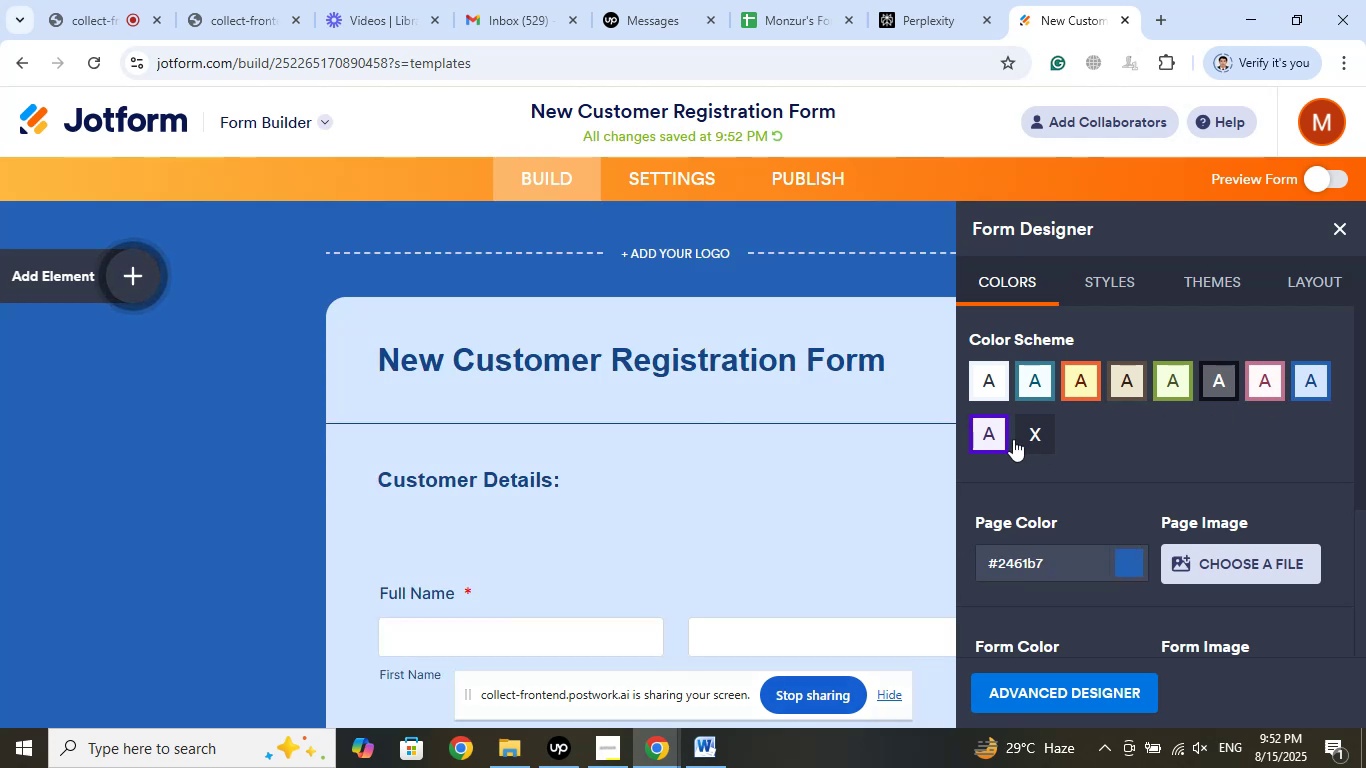 
left_click([987, 436])
 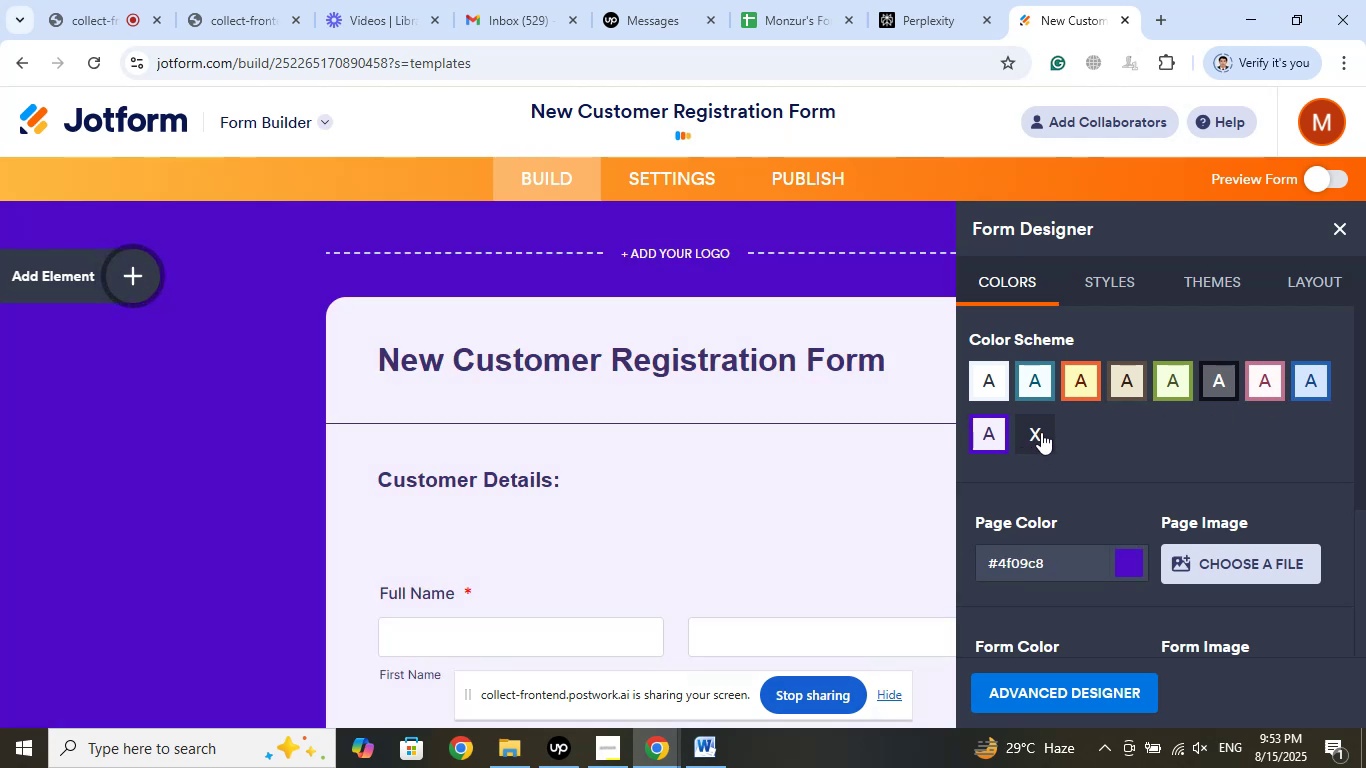 
left_click([1044, 432])
 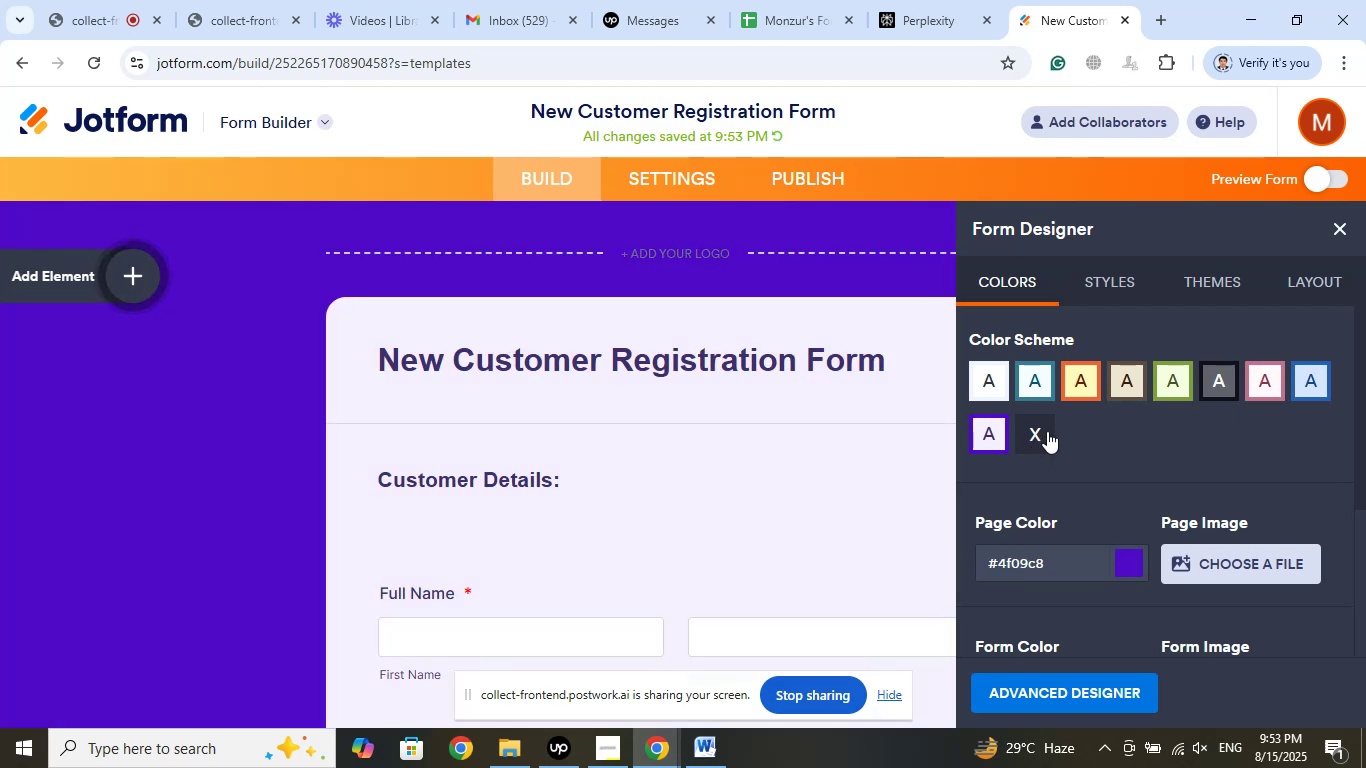 
left_click([1230, 391])
 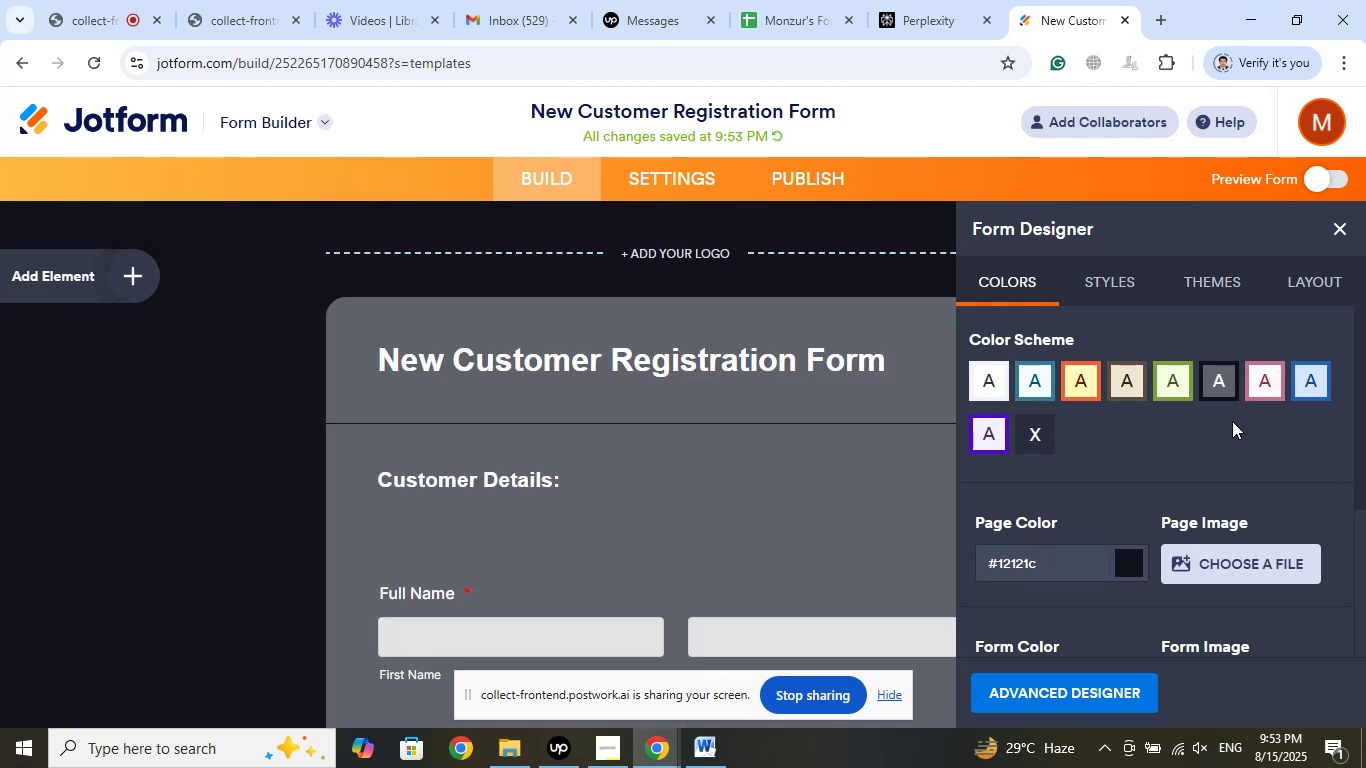 
scroll: coordinate [798, 421], scroll_direction: down, amount: 13.0
 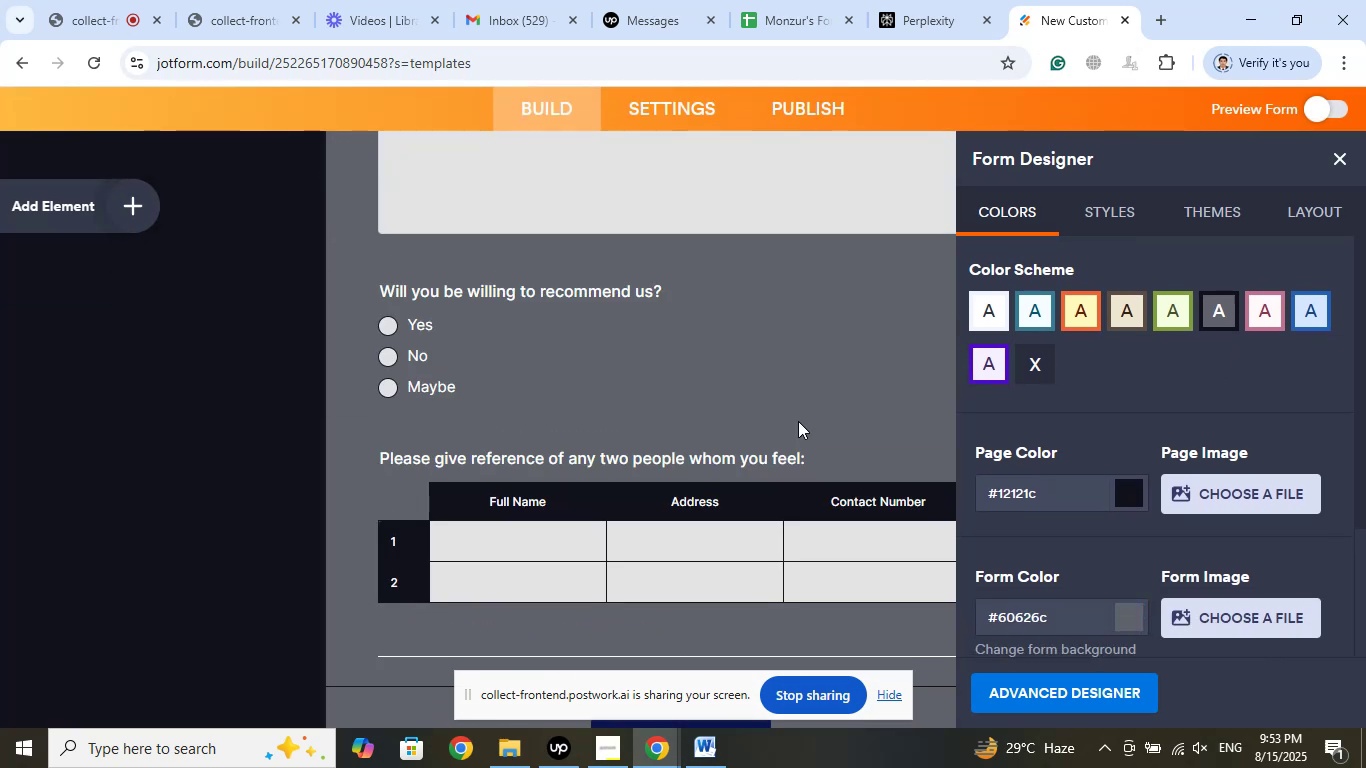 
scroll: coordinate [798, 421], scroll_direction: up, amount: 8.0
 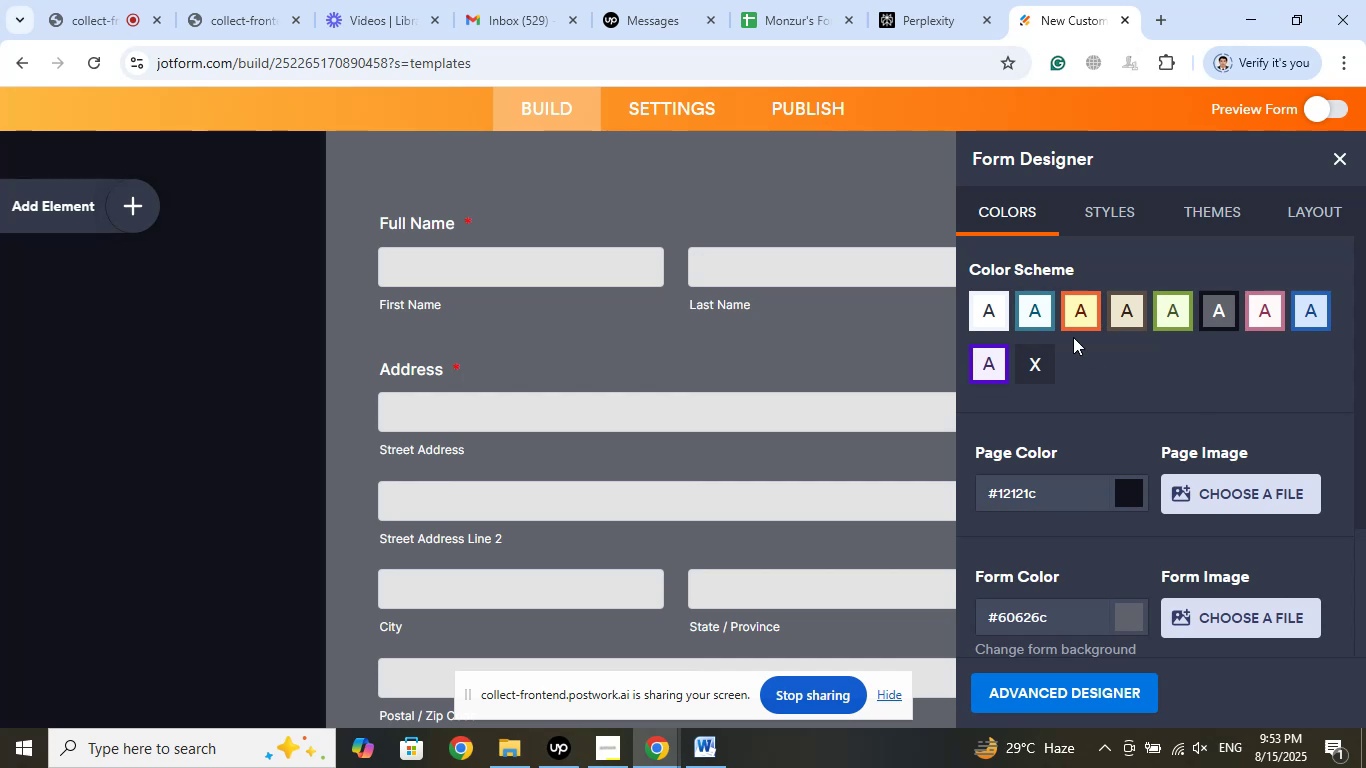 
scroll: coordinate [1183, 478], scroll_direction: down, amount: 3.0
 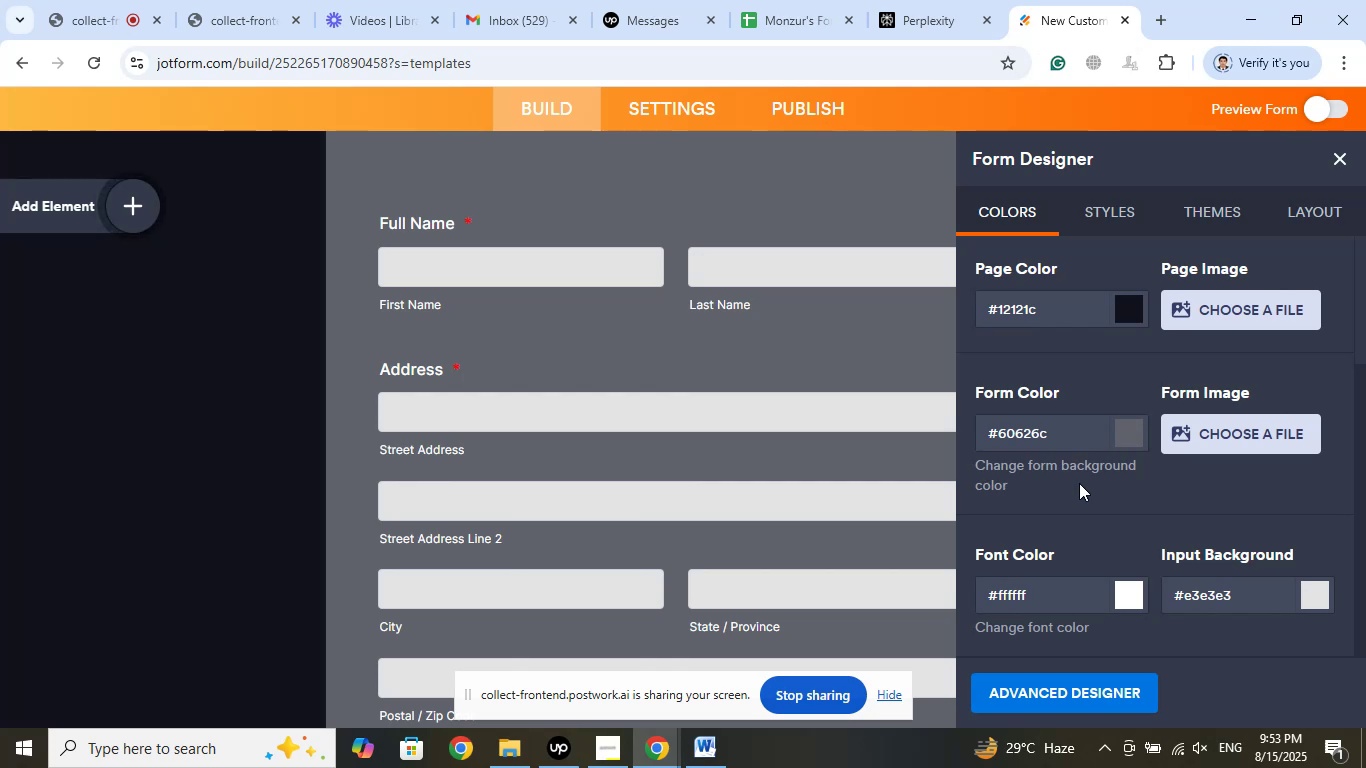 
wait(6.19)
 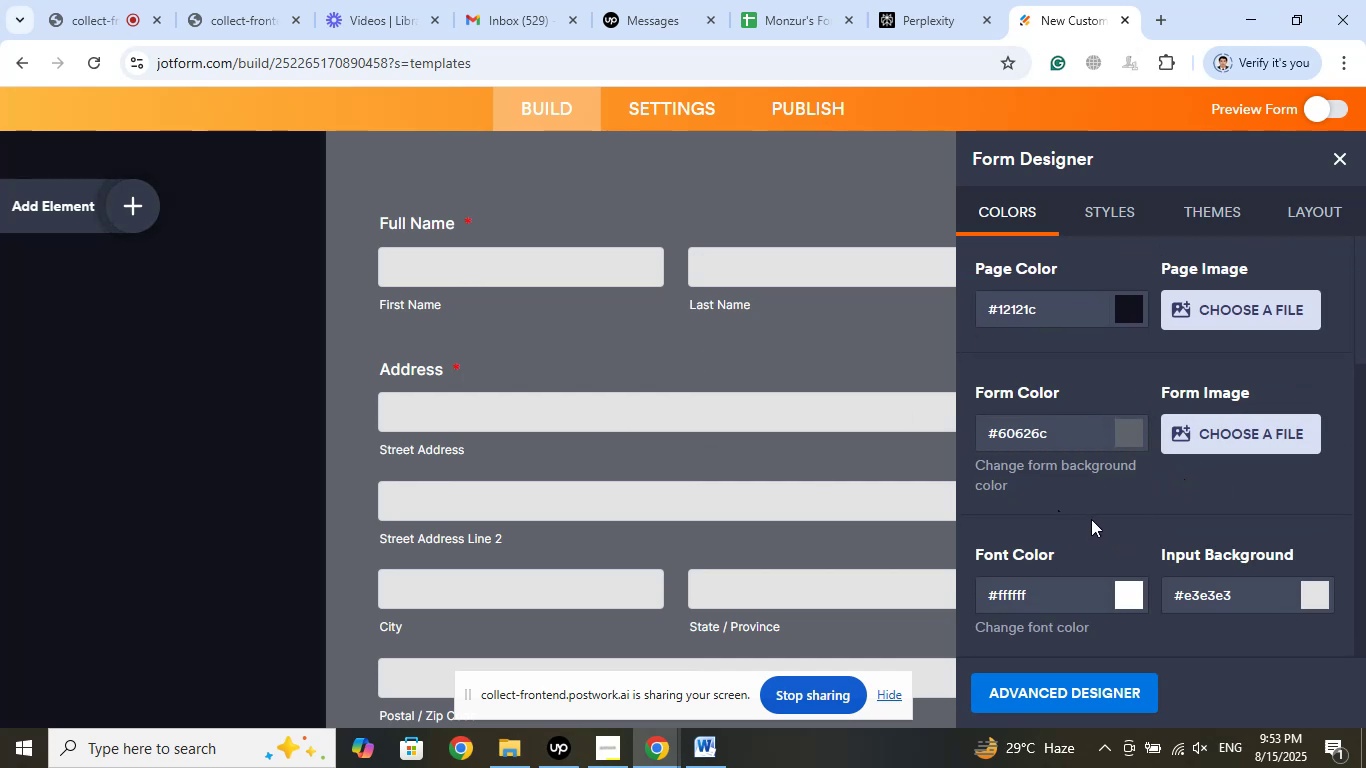 
scroll: coordinate [1079, 483], scroll_direction: down, amount: 3.0
 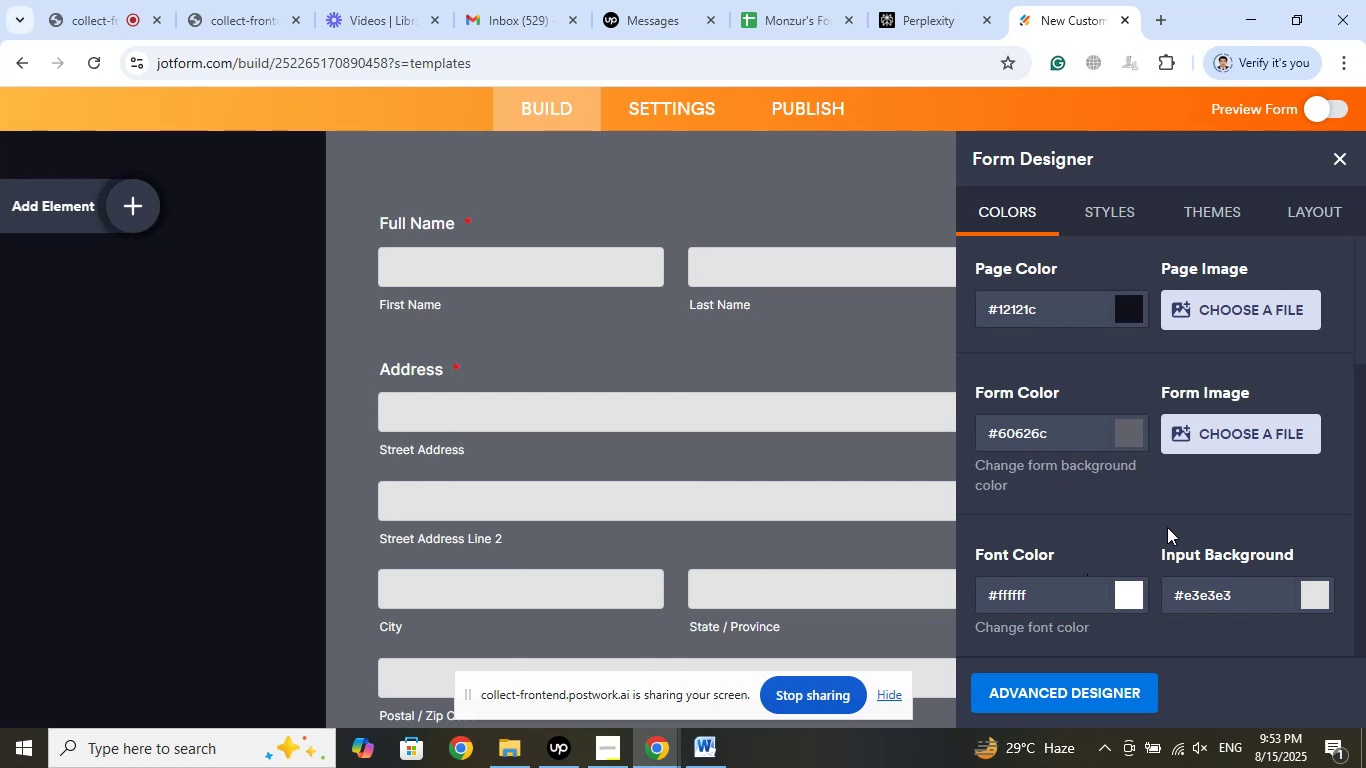 
scroll: coordinate [1212, 443], scroll_direction: up, amount: 1.0
 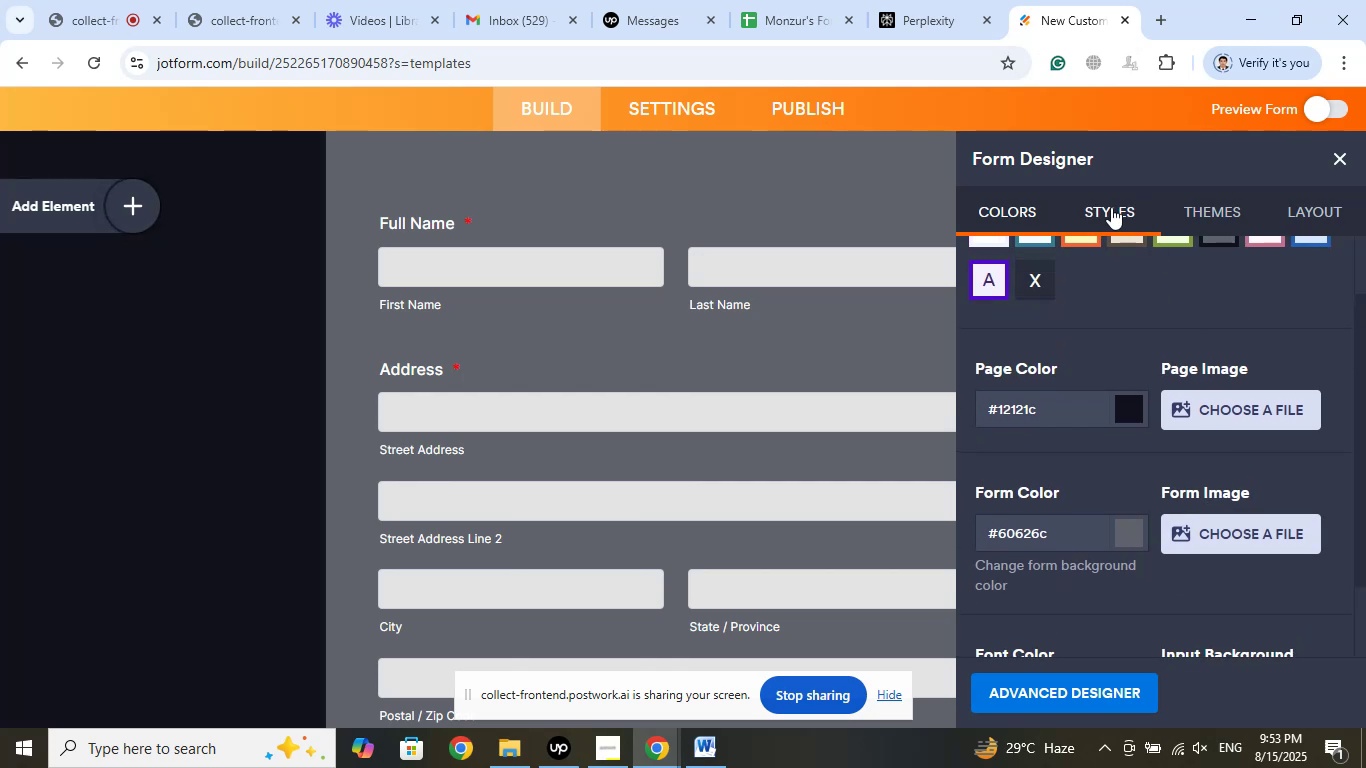 
left_click([1111, 207])
 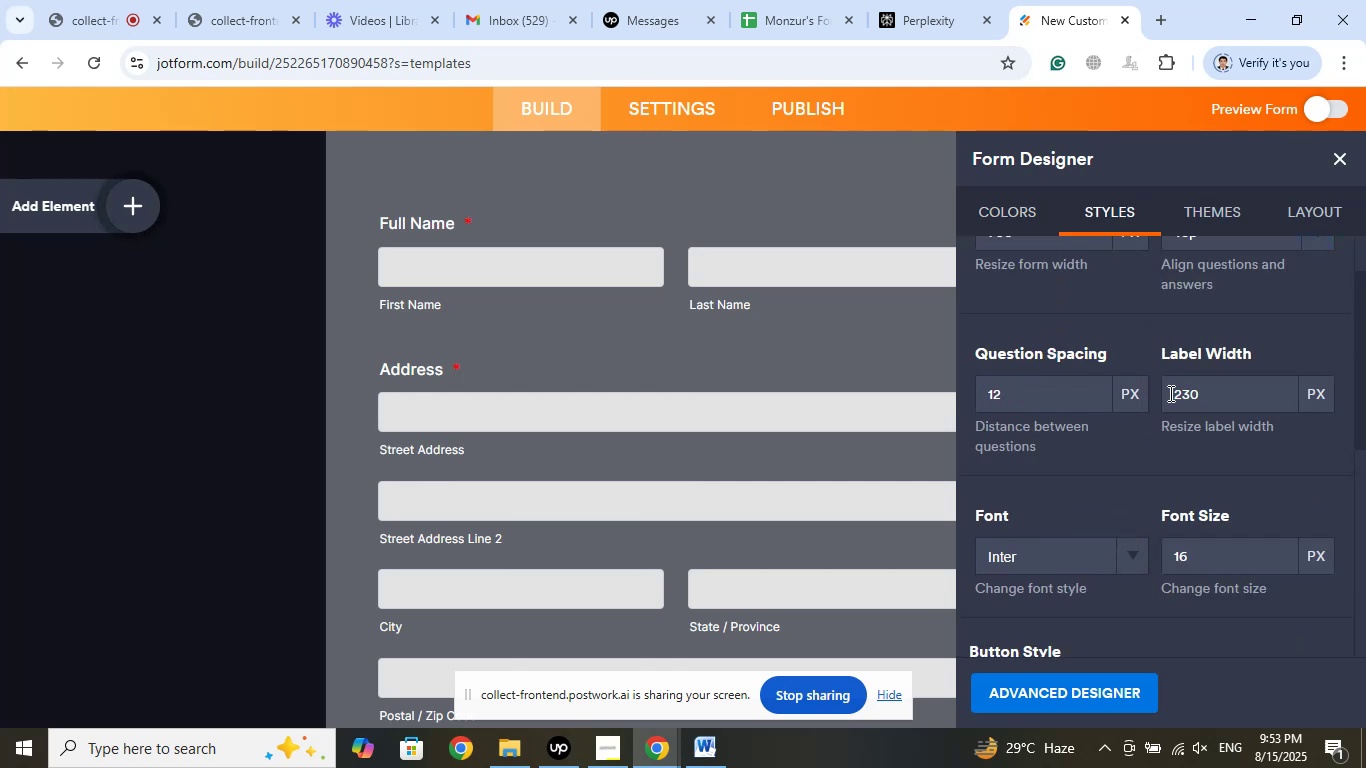 
scroll: coordinate [1167, 465], scroll_direction: up, amount: 7.0
 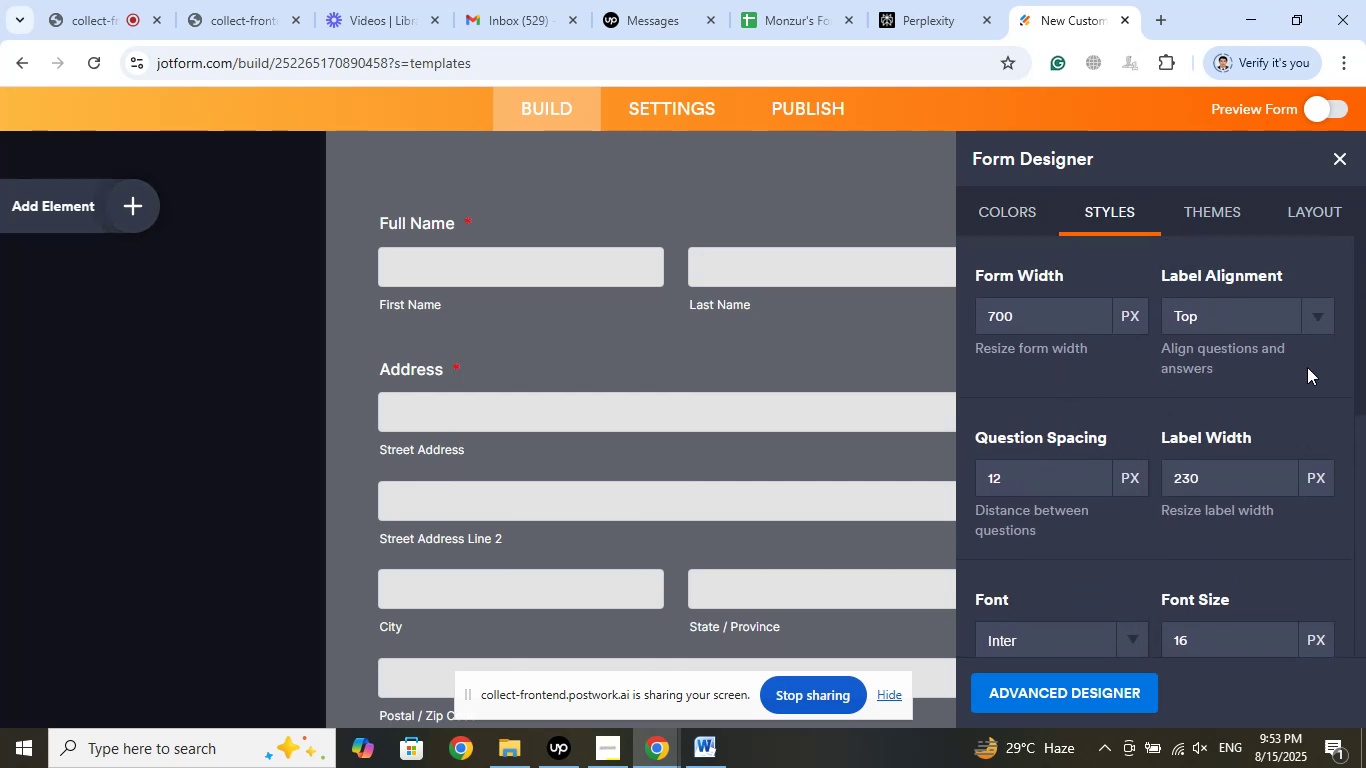 
scroll: coordinate [1333, 362], scroll_direction: down, amount: 7.0
 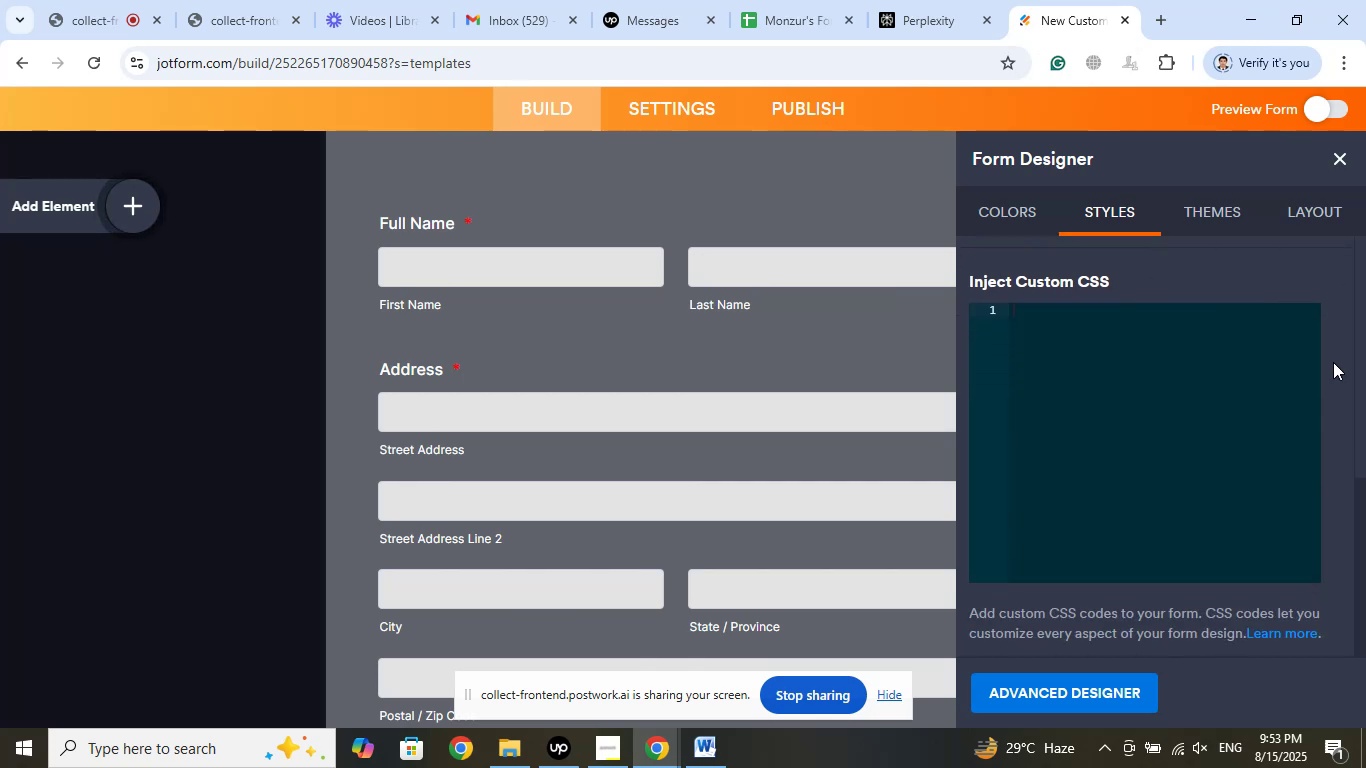 
scroll: coordinate [1333, 362], scroll_direction: up, amount: 4.0
 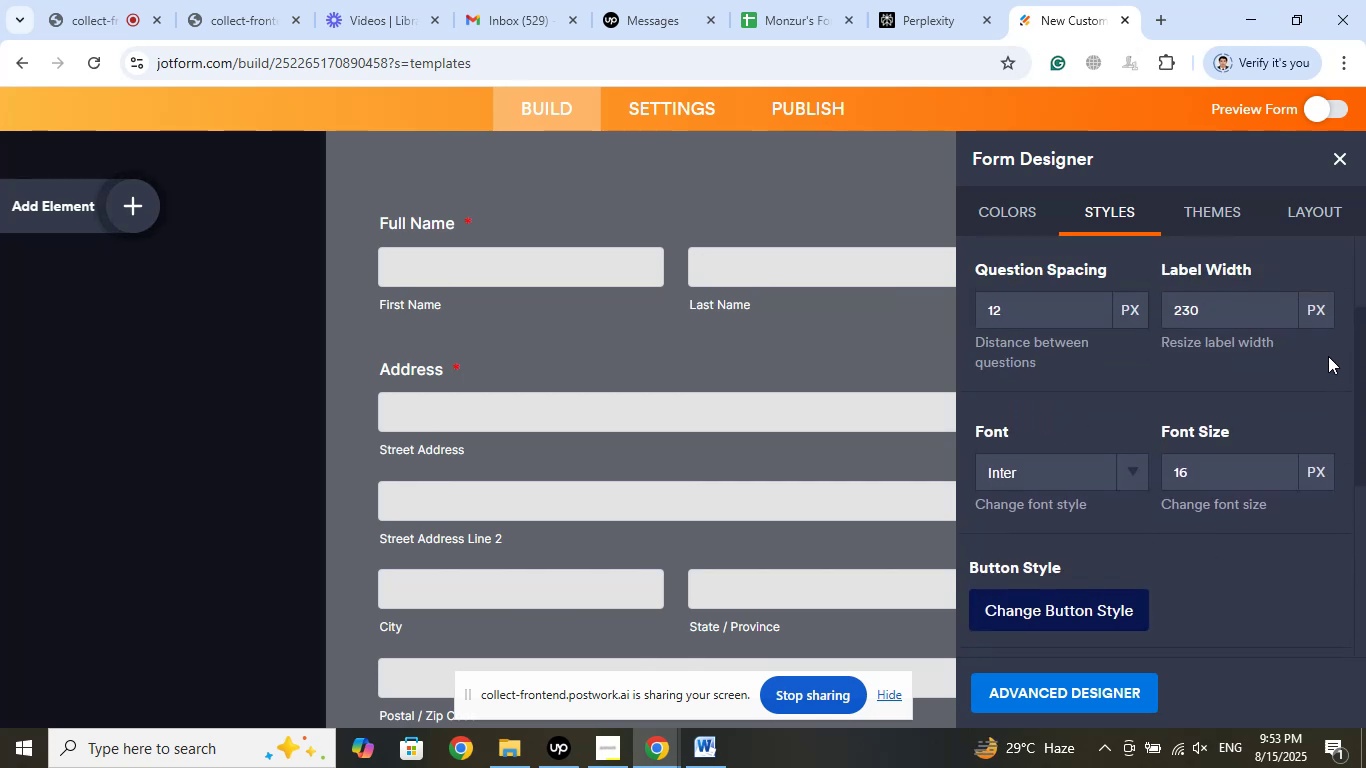 
left_click([1220, 212])
 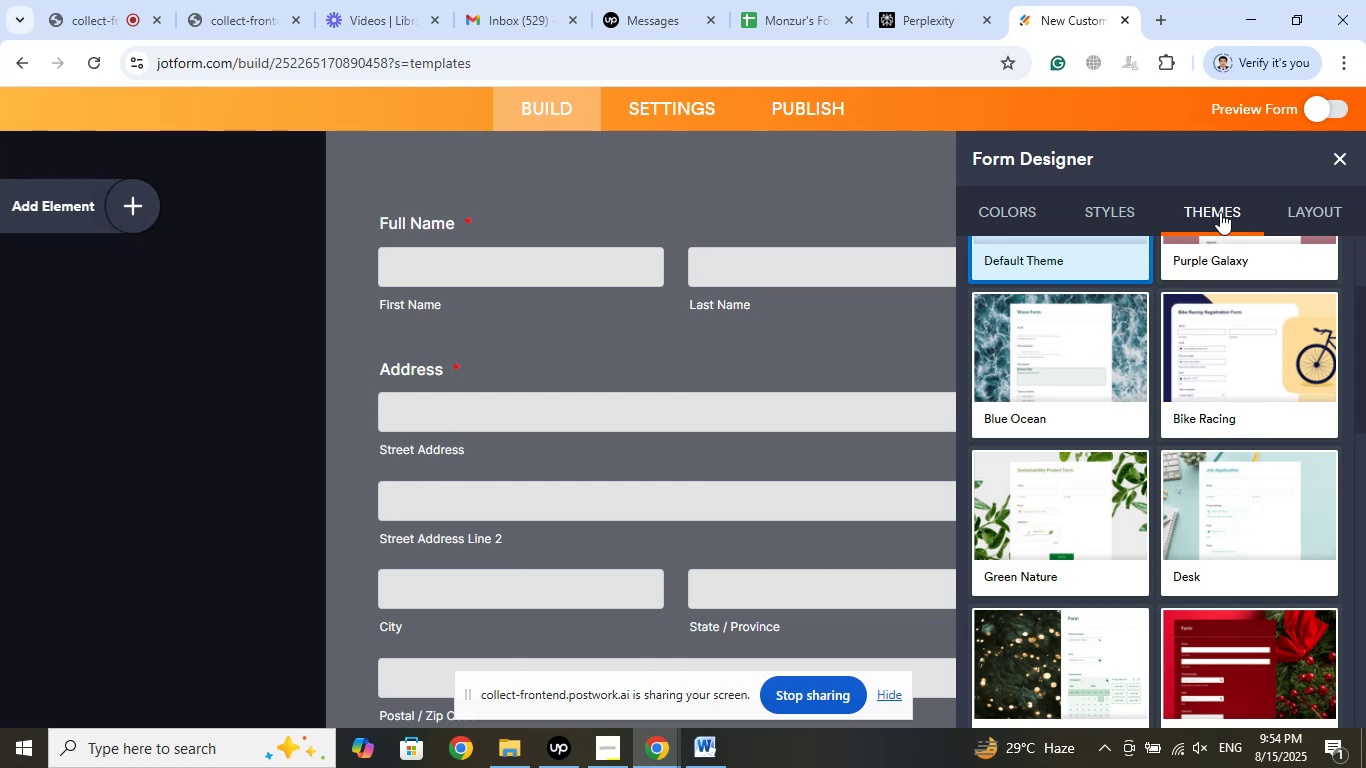 
wait(37.1)
 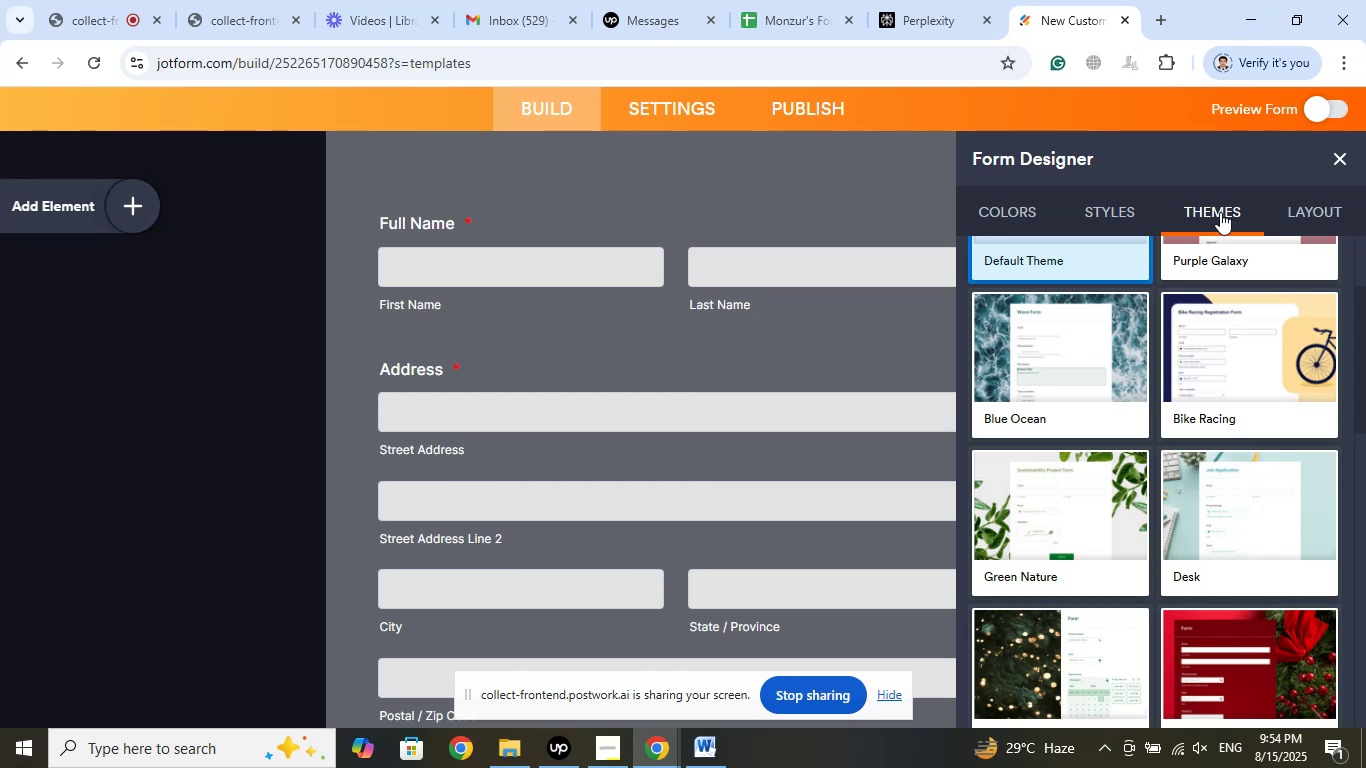 
left_click([999, 359])
 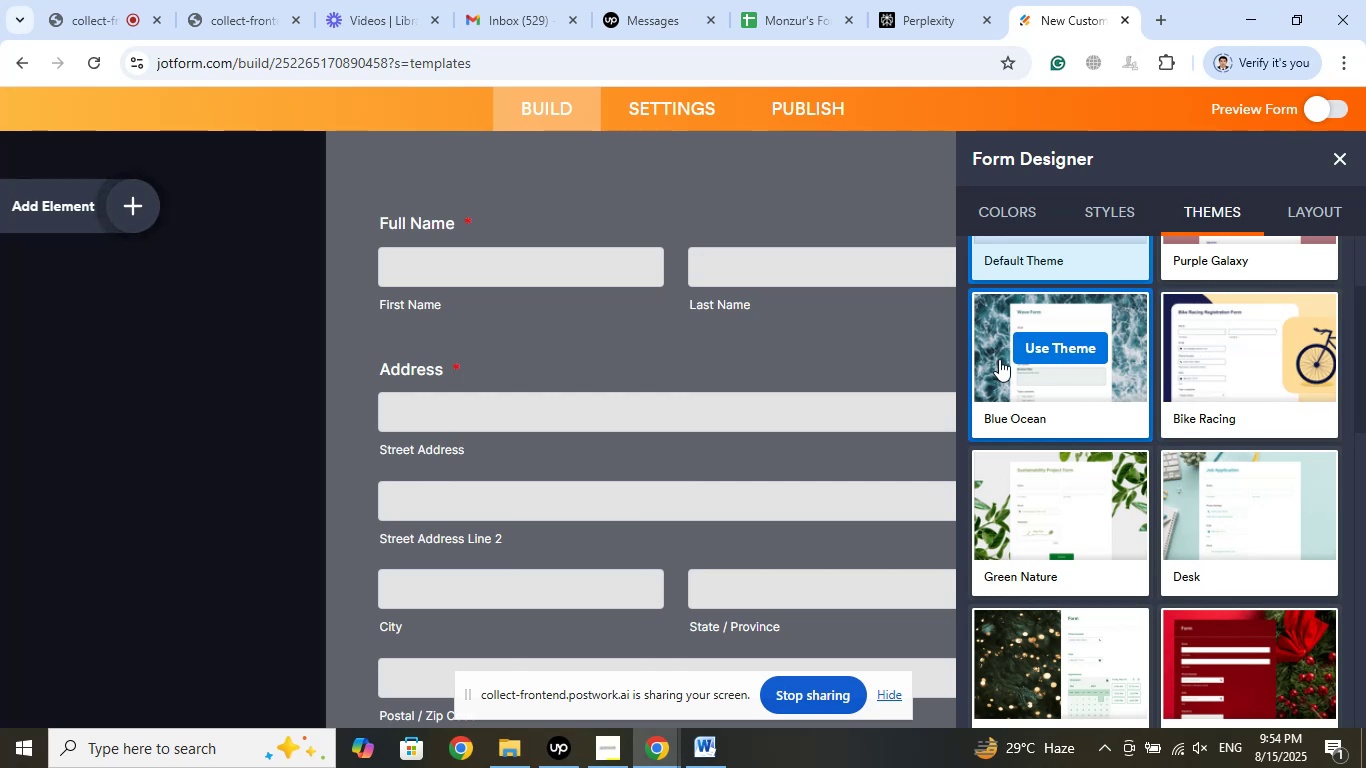 
wait(5.72)
 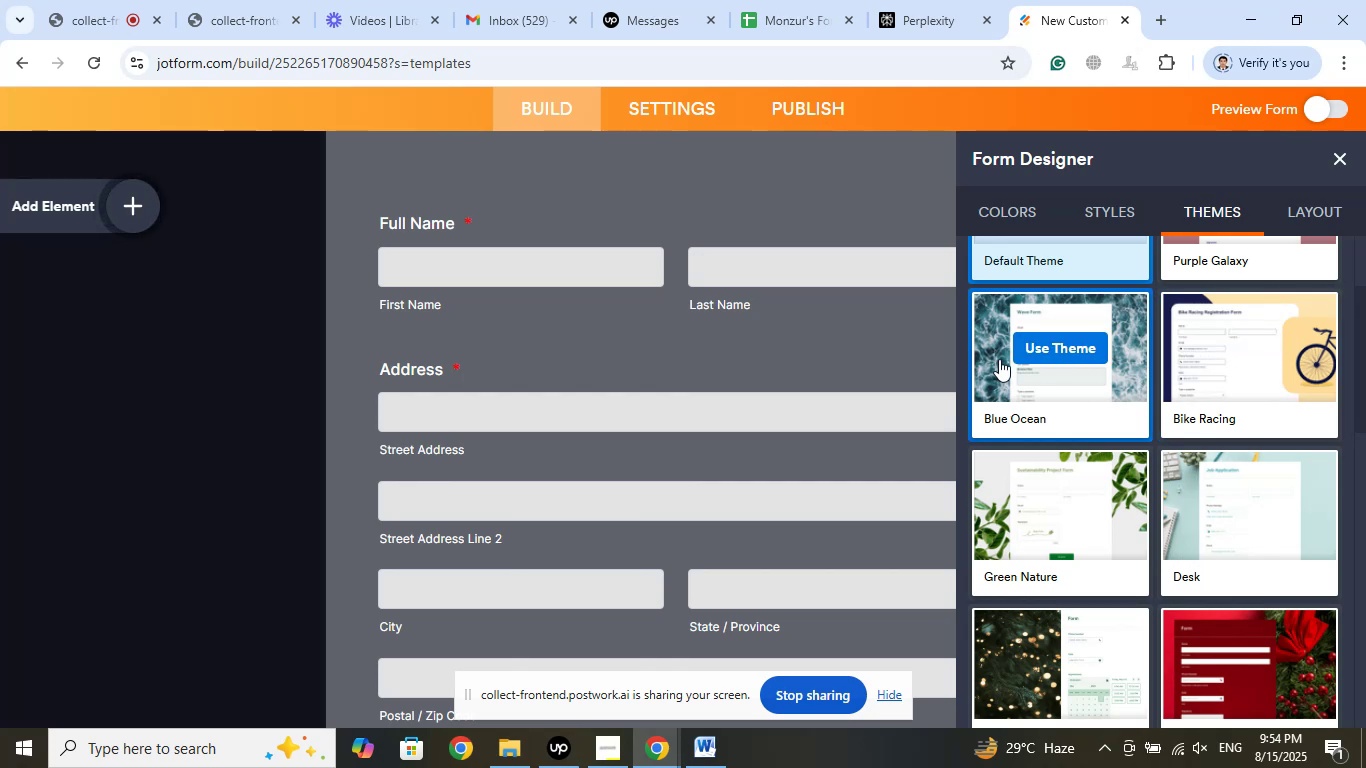 
scroll: coordinate [1118, 392], scroll_direction: down, amount: 12.0
 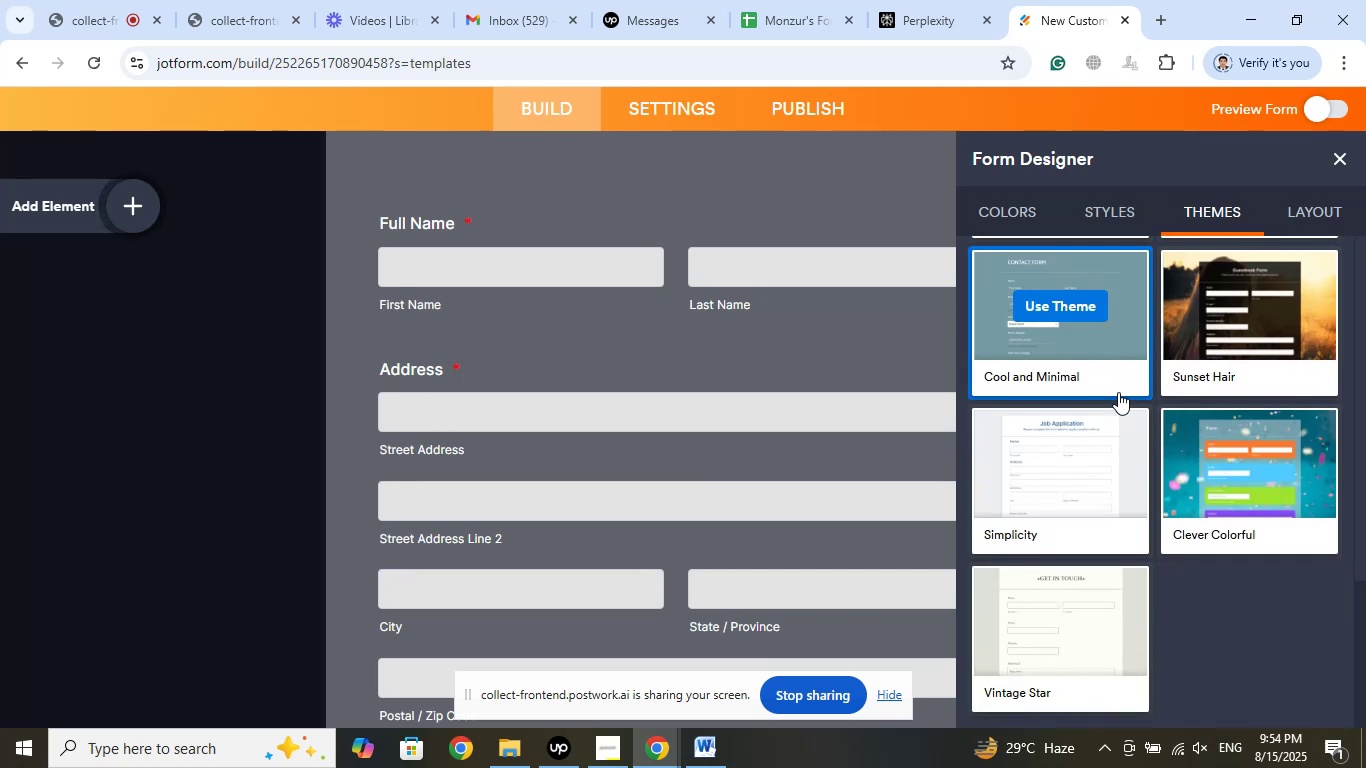 
scroll: coordinate [1118, 392], scroll_direction: up, amount: 5.0
 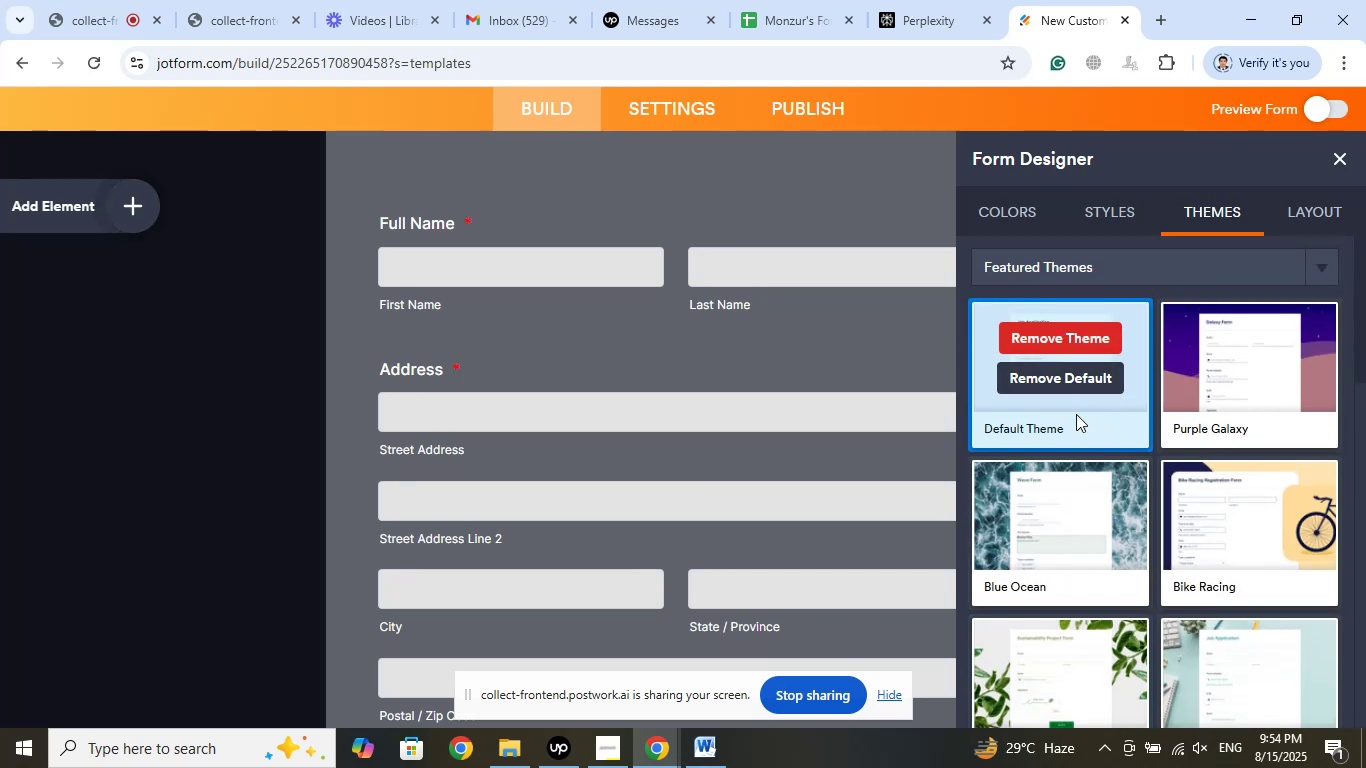 
wait(5.83)
 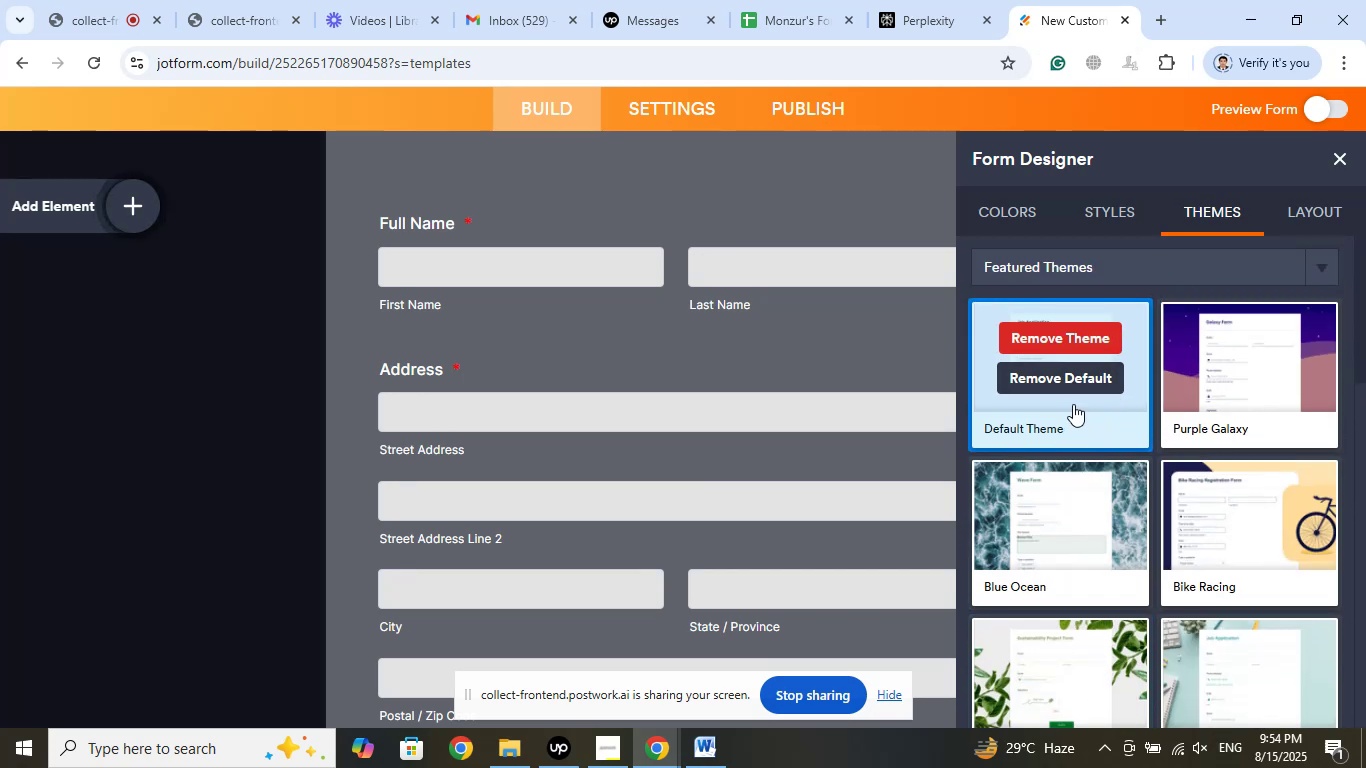 
left_click([1108, 385])
 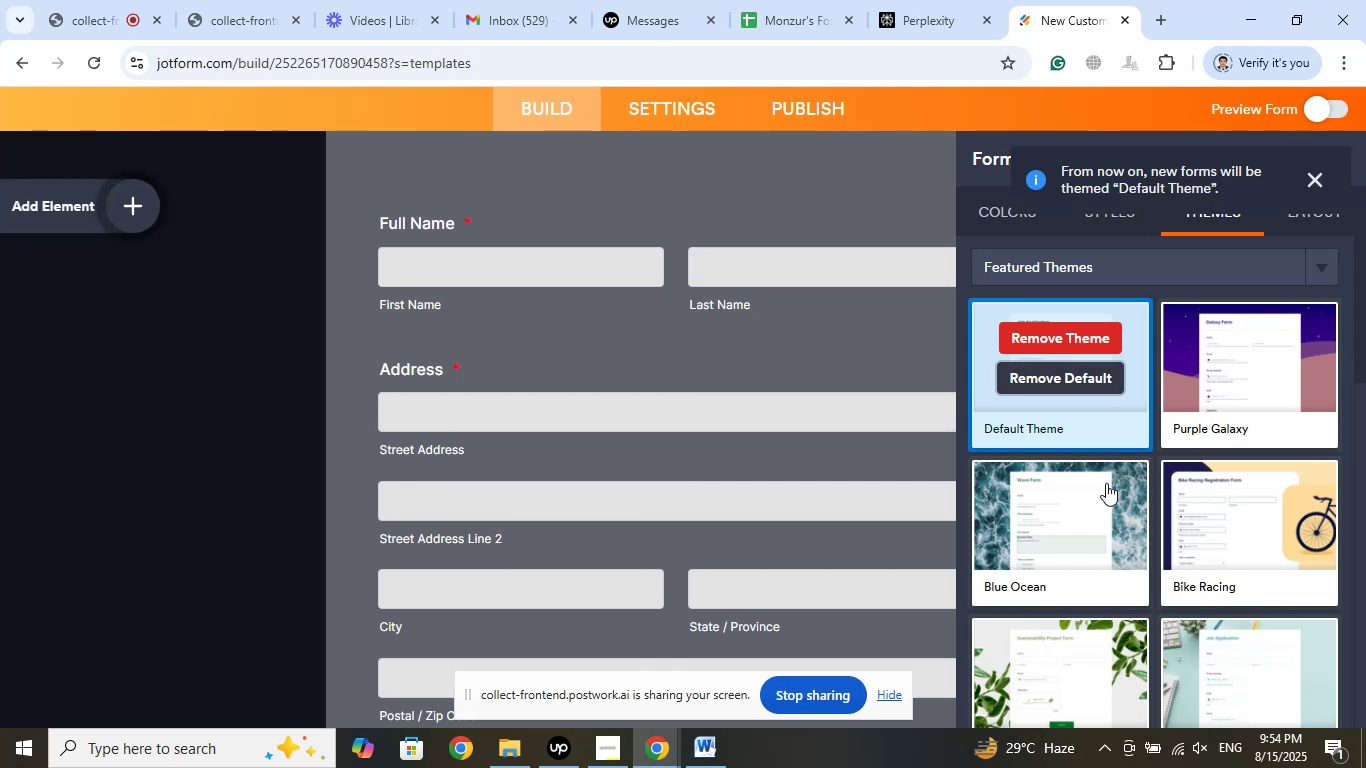 
wait(5.54)
 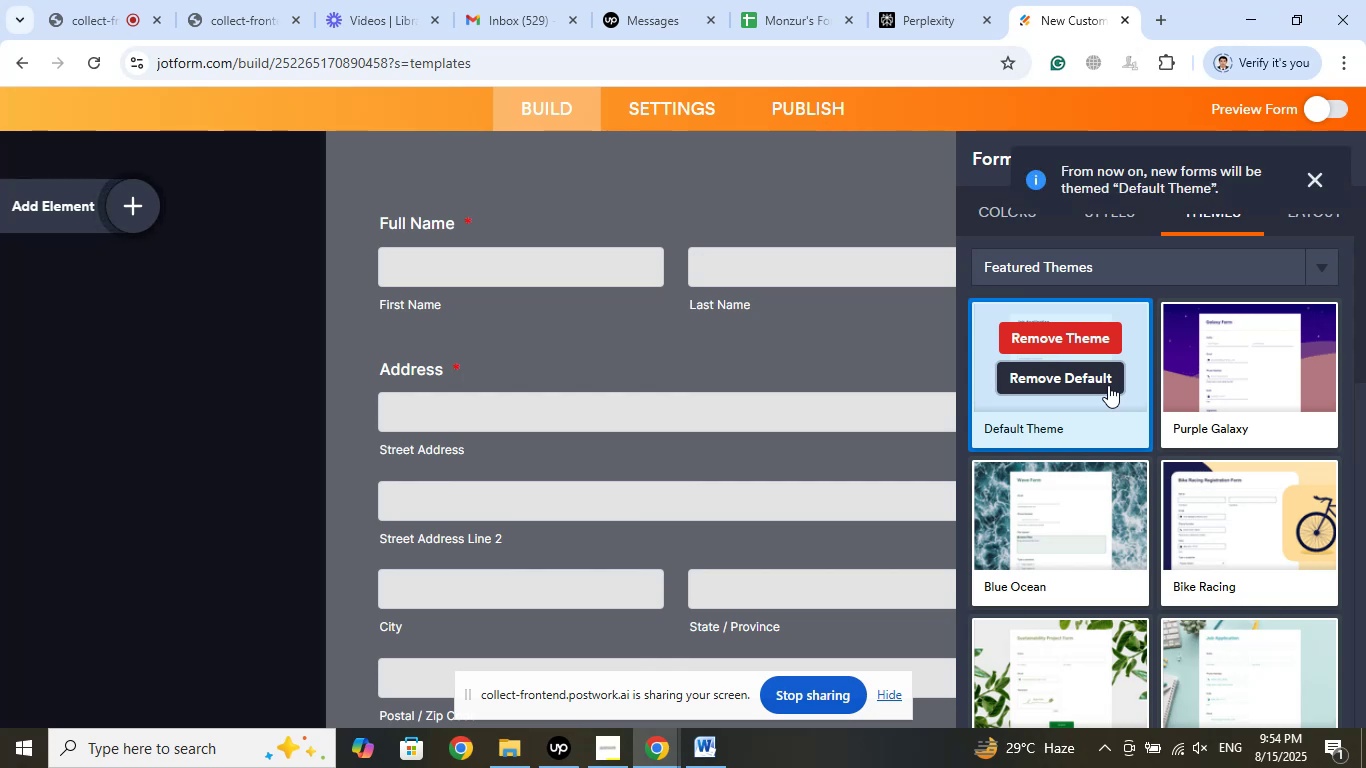 
left_click([1069, 518])
 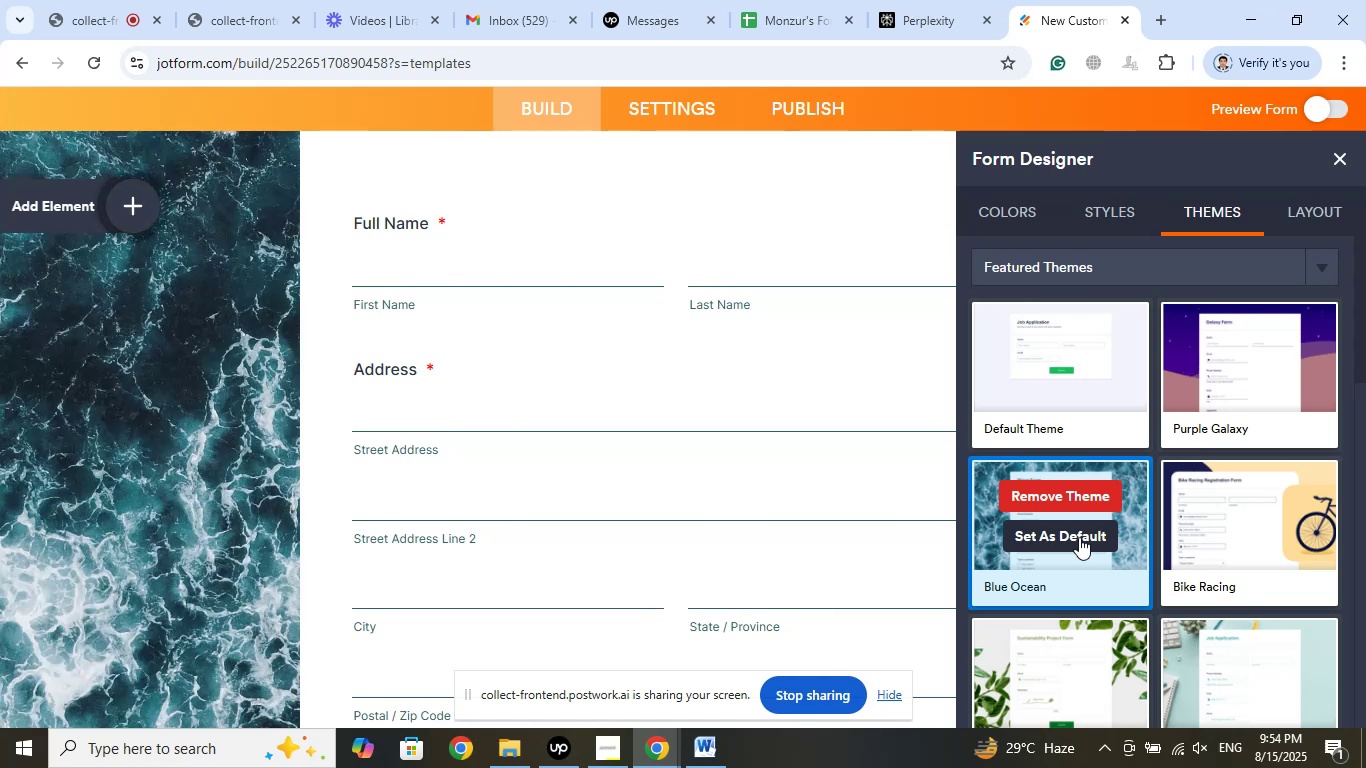 
wait(15.51)
 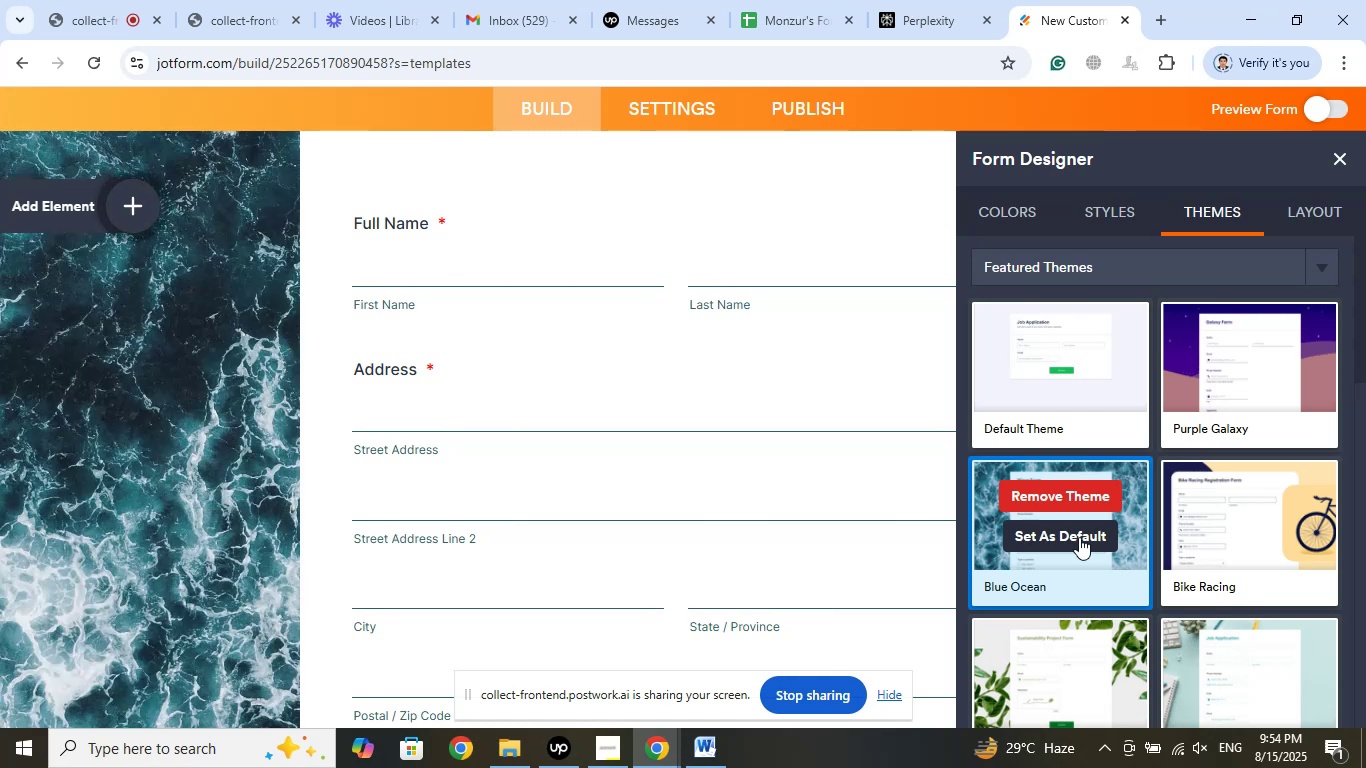 
left_click([1254, 517])
 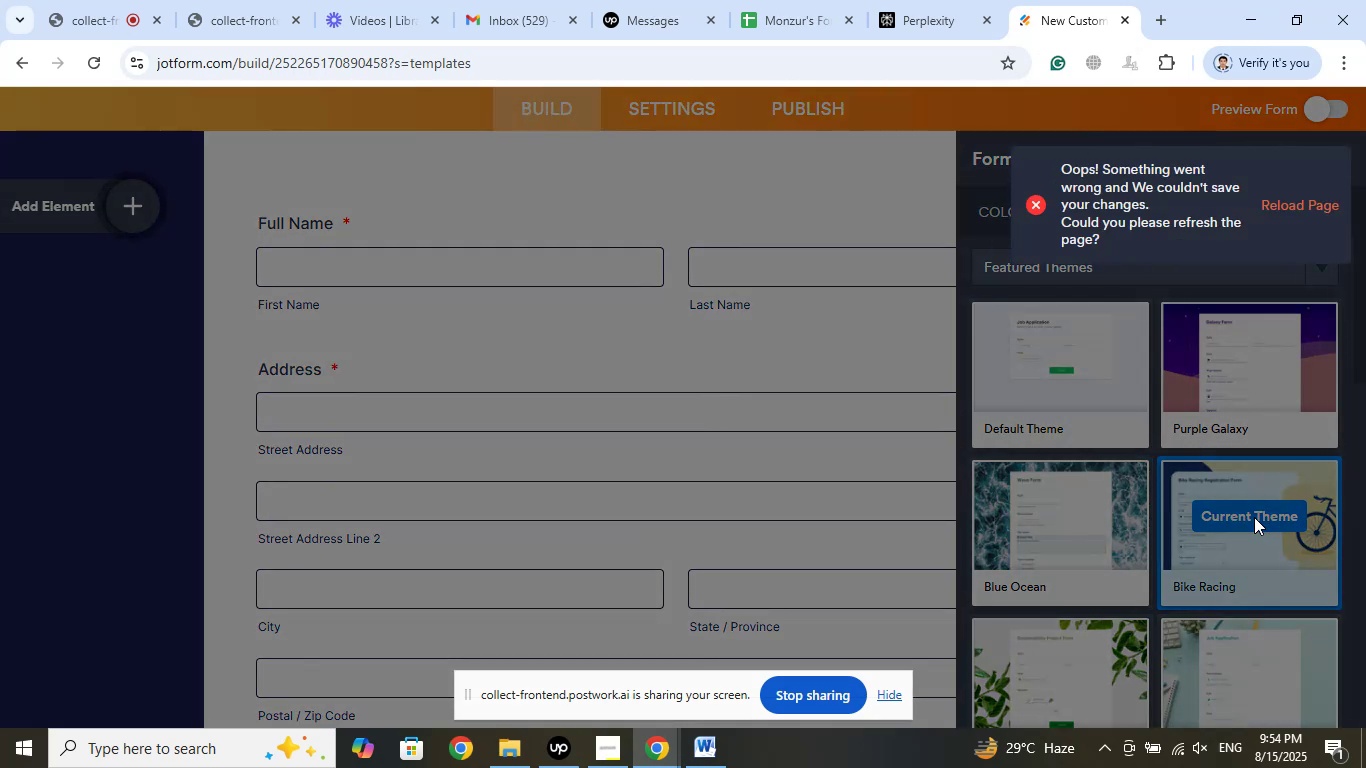 
wait(6.26)
 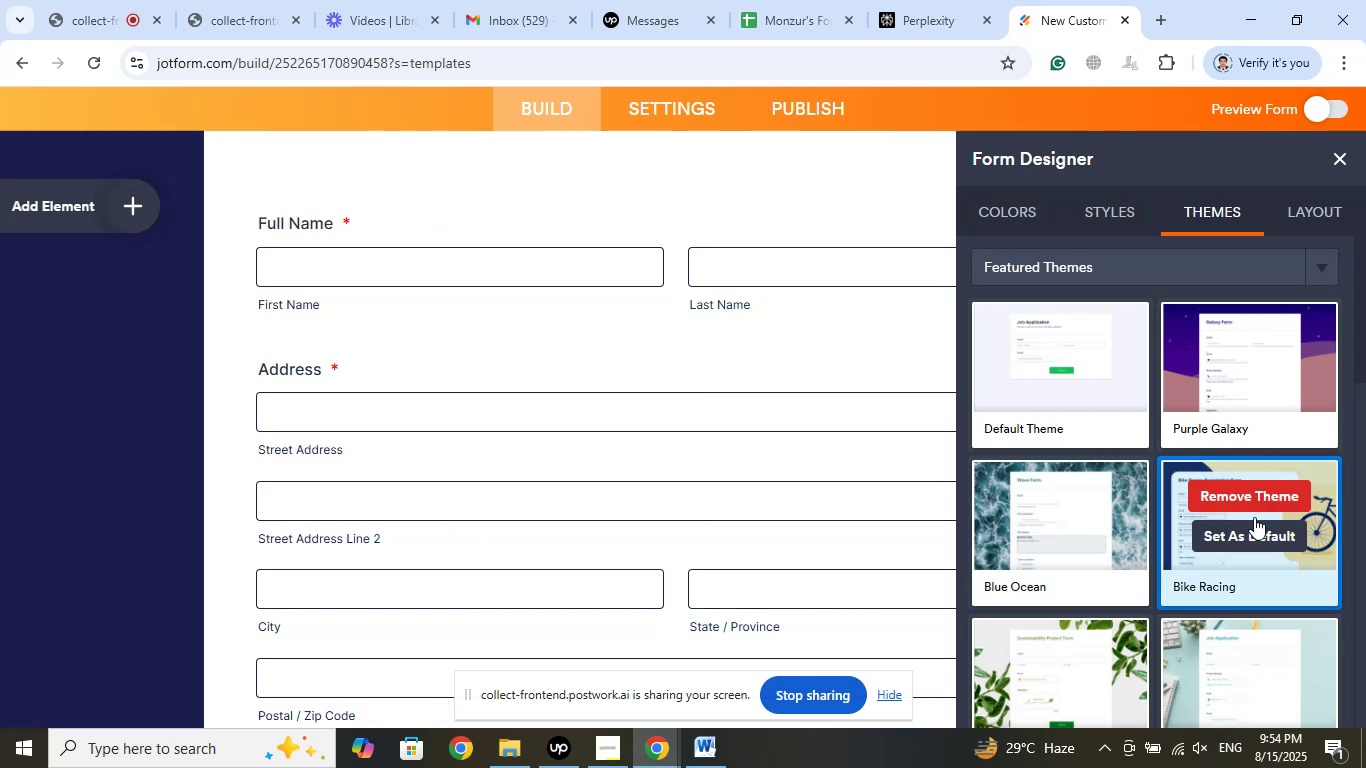 
scroll: coordinate [1135, 498], scroll_direction: down, amount: 2.0
 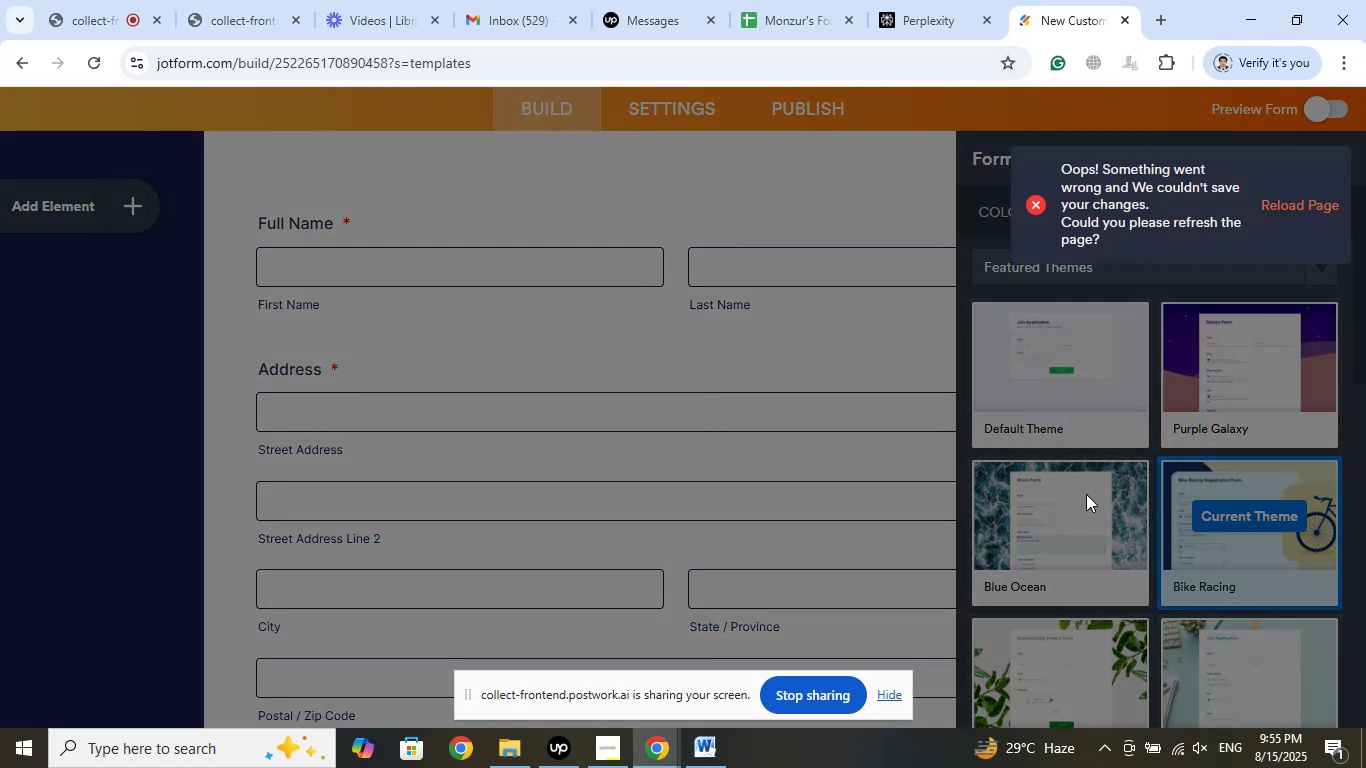 
left_click([1086, 494])
 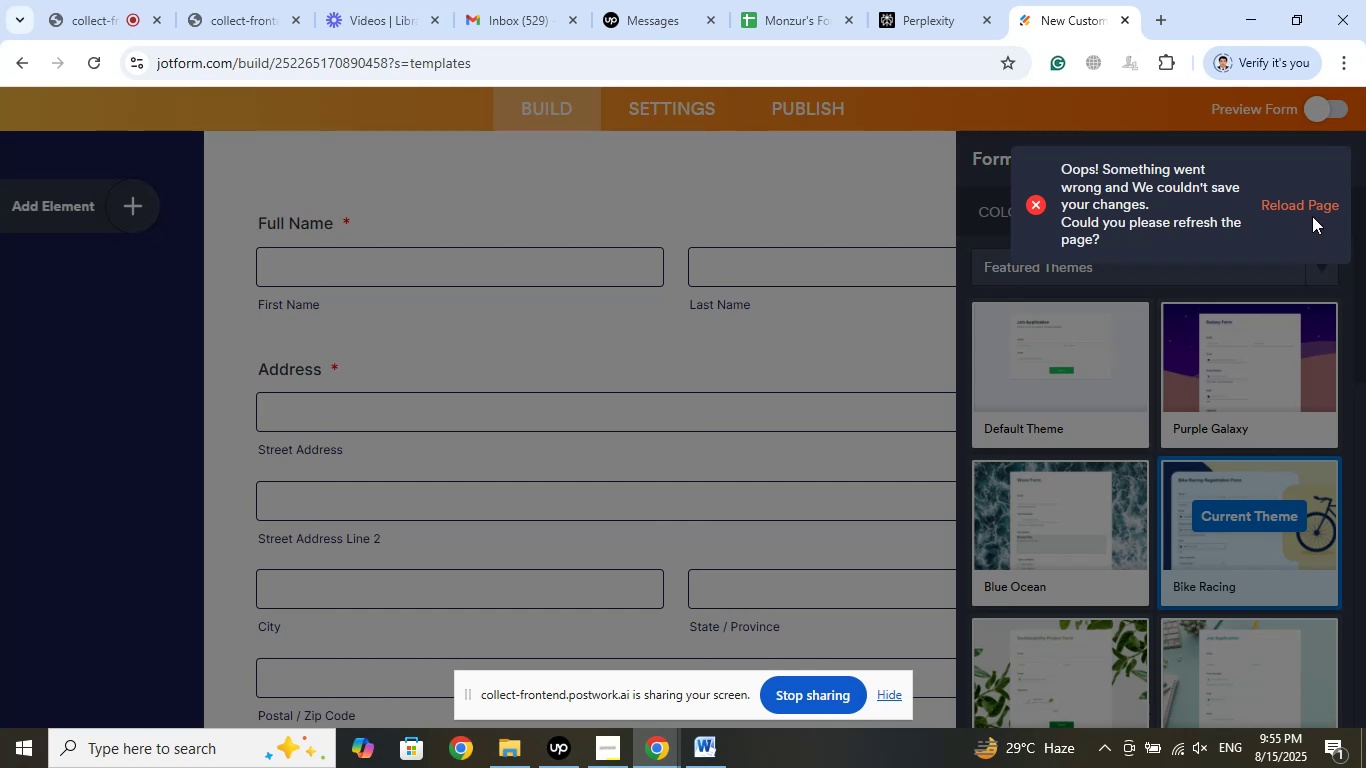 
wait(10.68)
 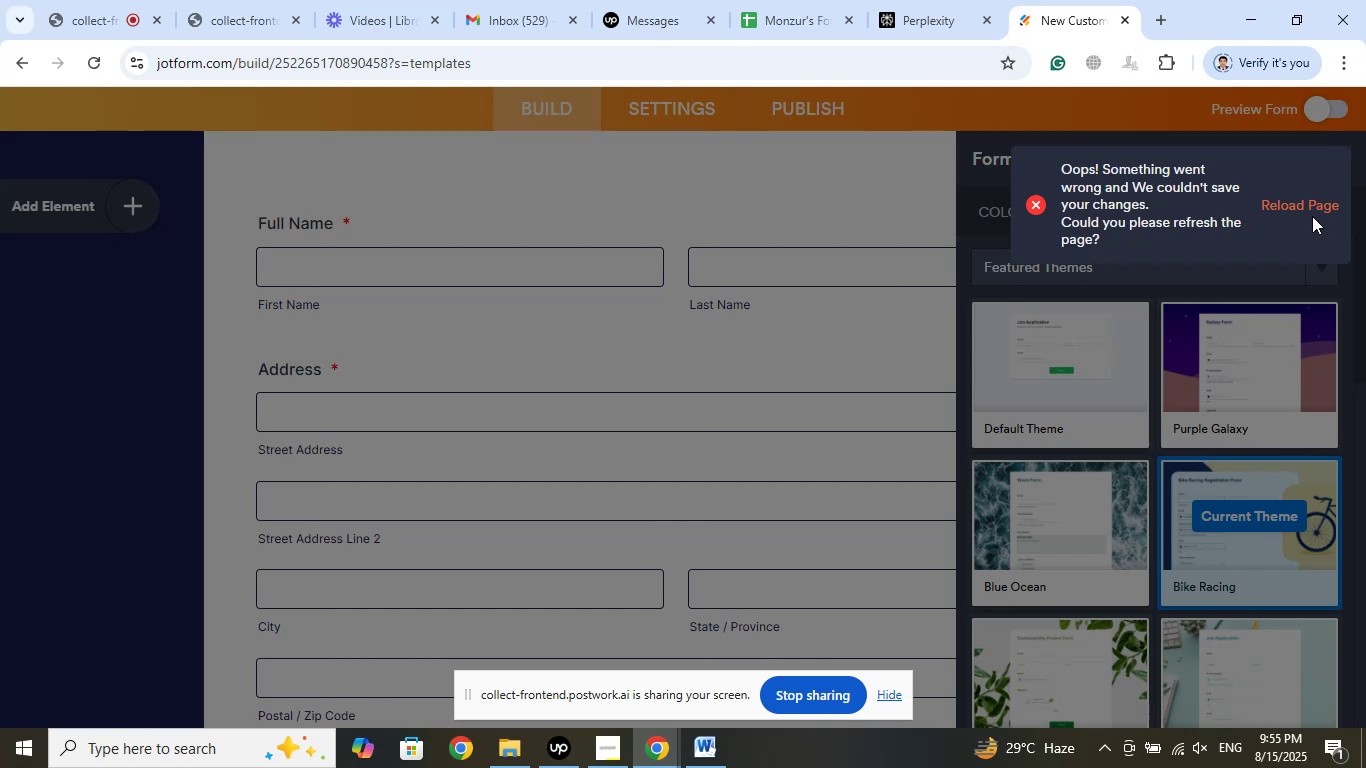 
left_click([1035, 207])
 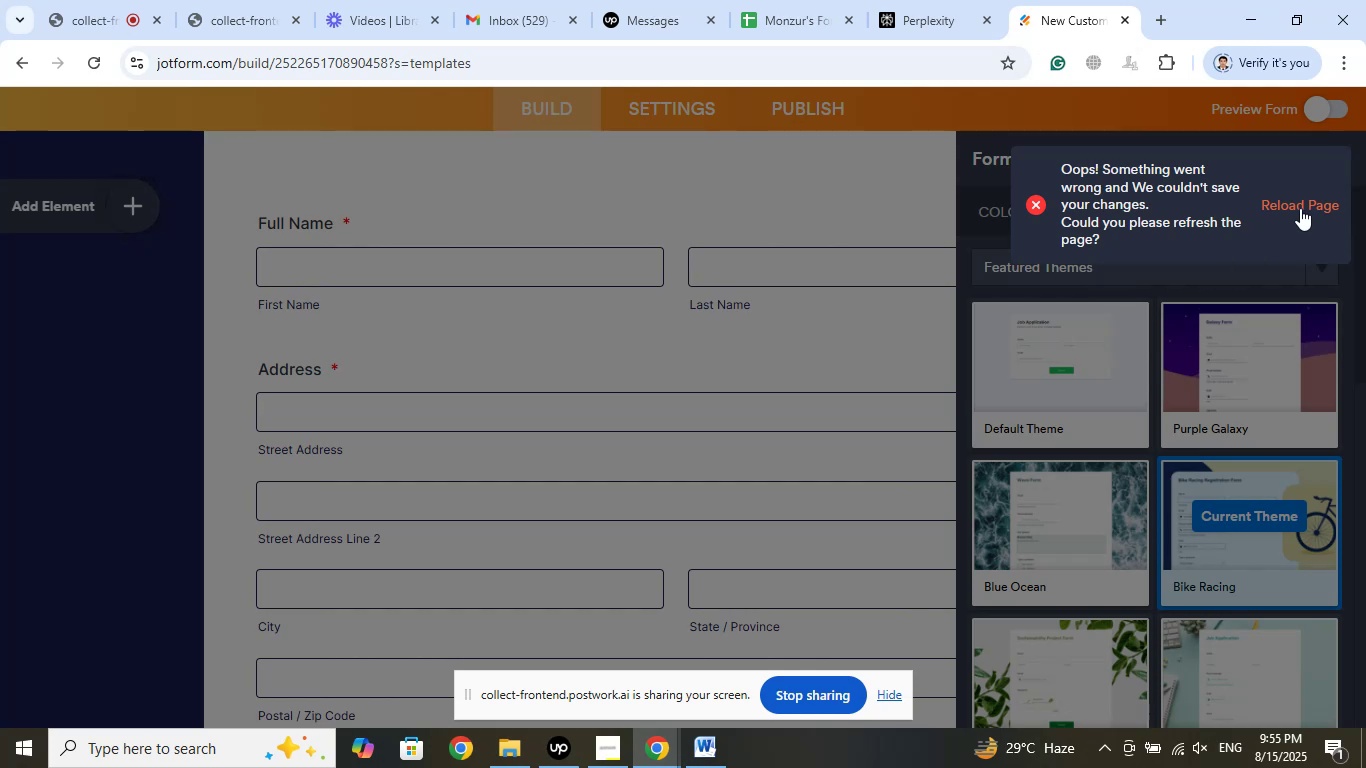 
left_click([1305, 198])
 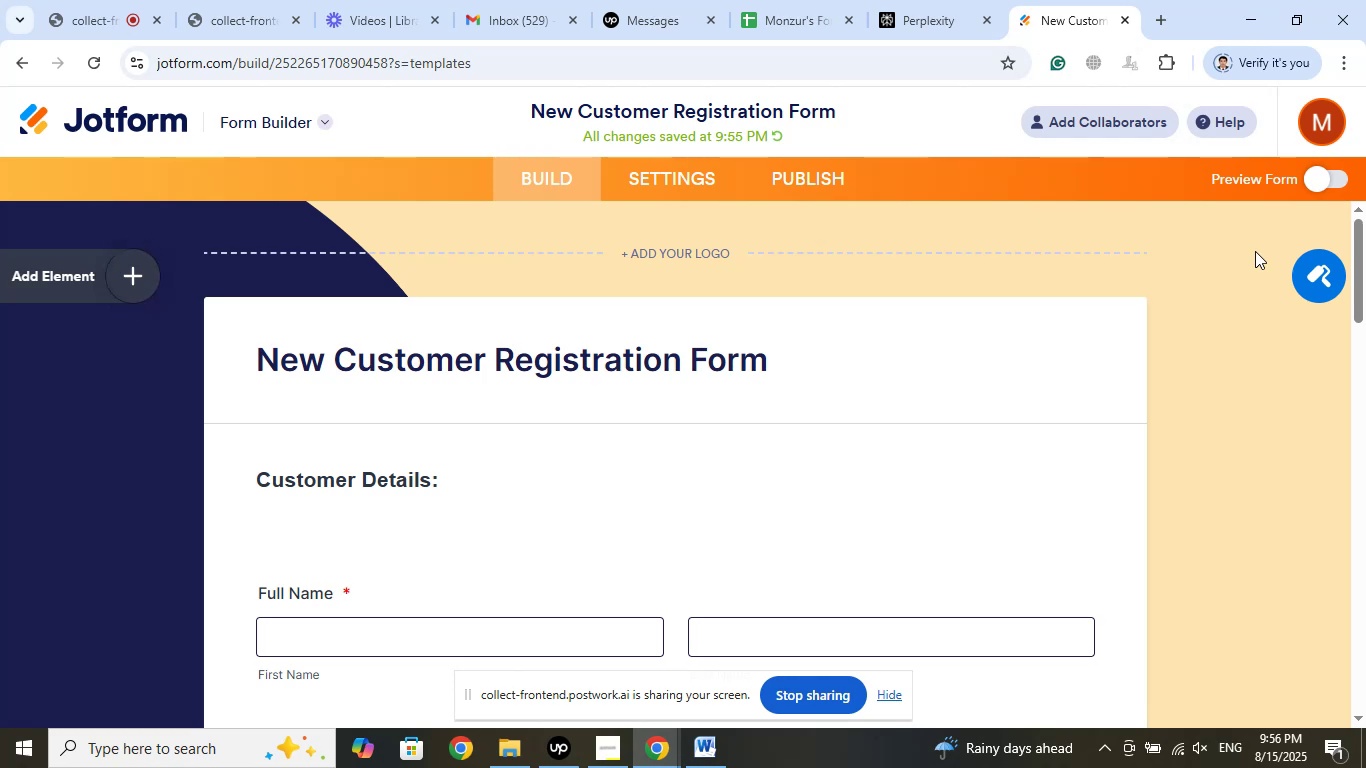 
wait(85.09)
 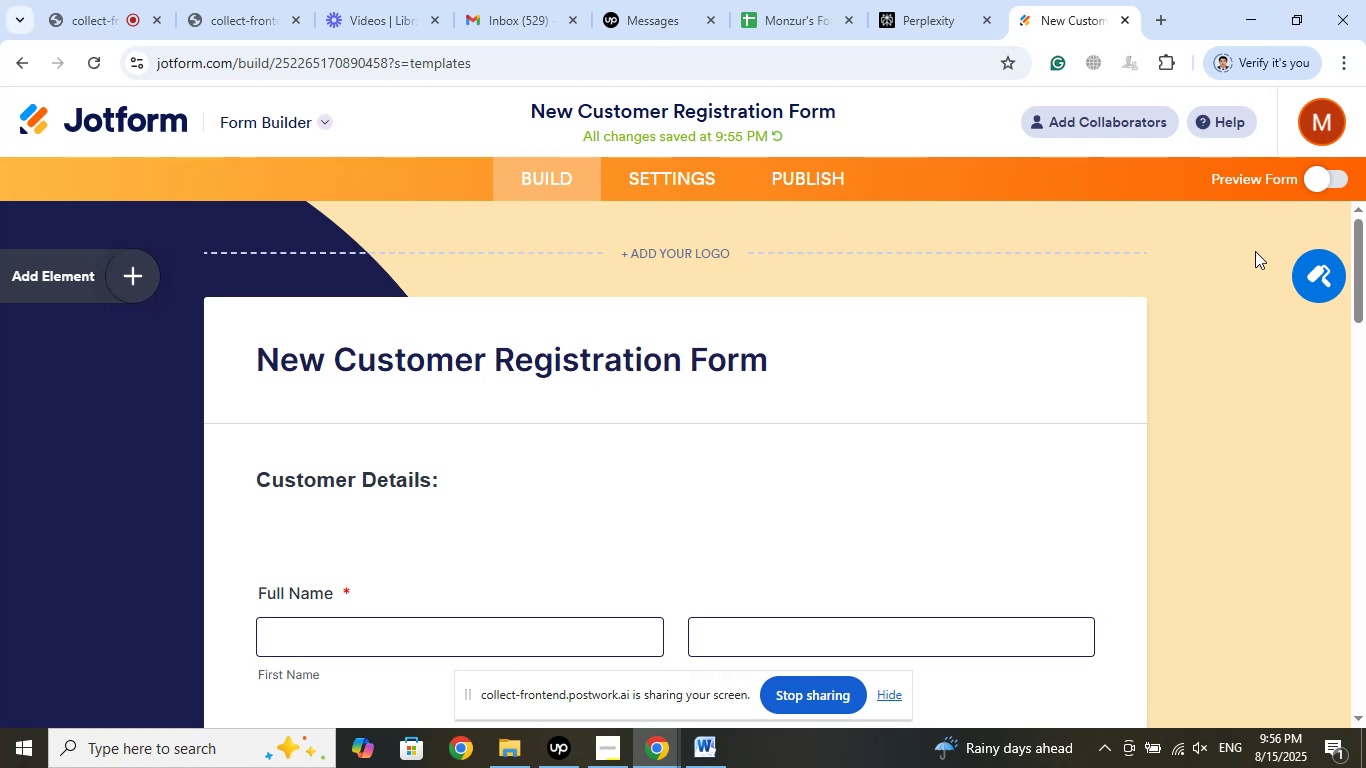 
scroll: coordinate [1008, 416], scroll_direction: down, amount: 20.0
 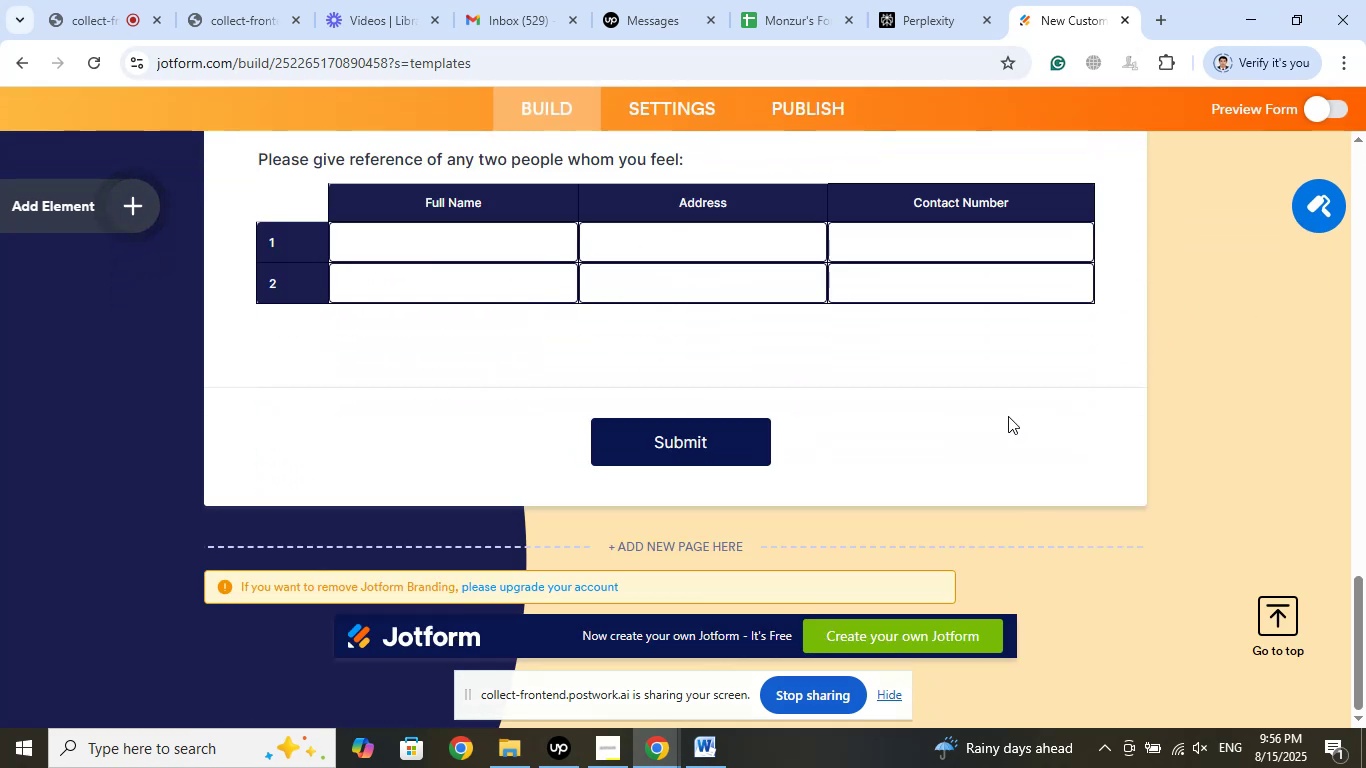 
scroll: coordinate [1009, 415], scroll_direction: up, amount: 21.0
 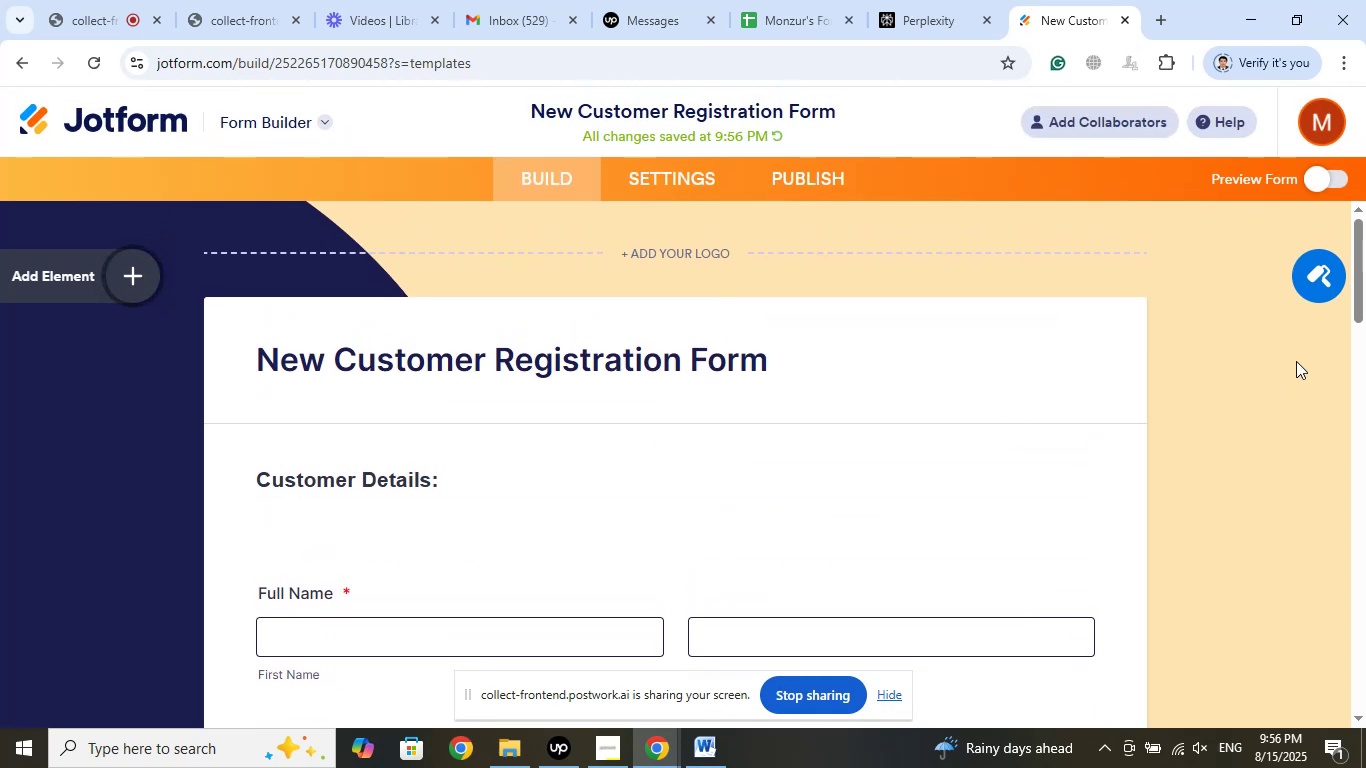 
wait(5.37)
 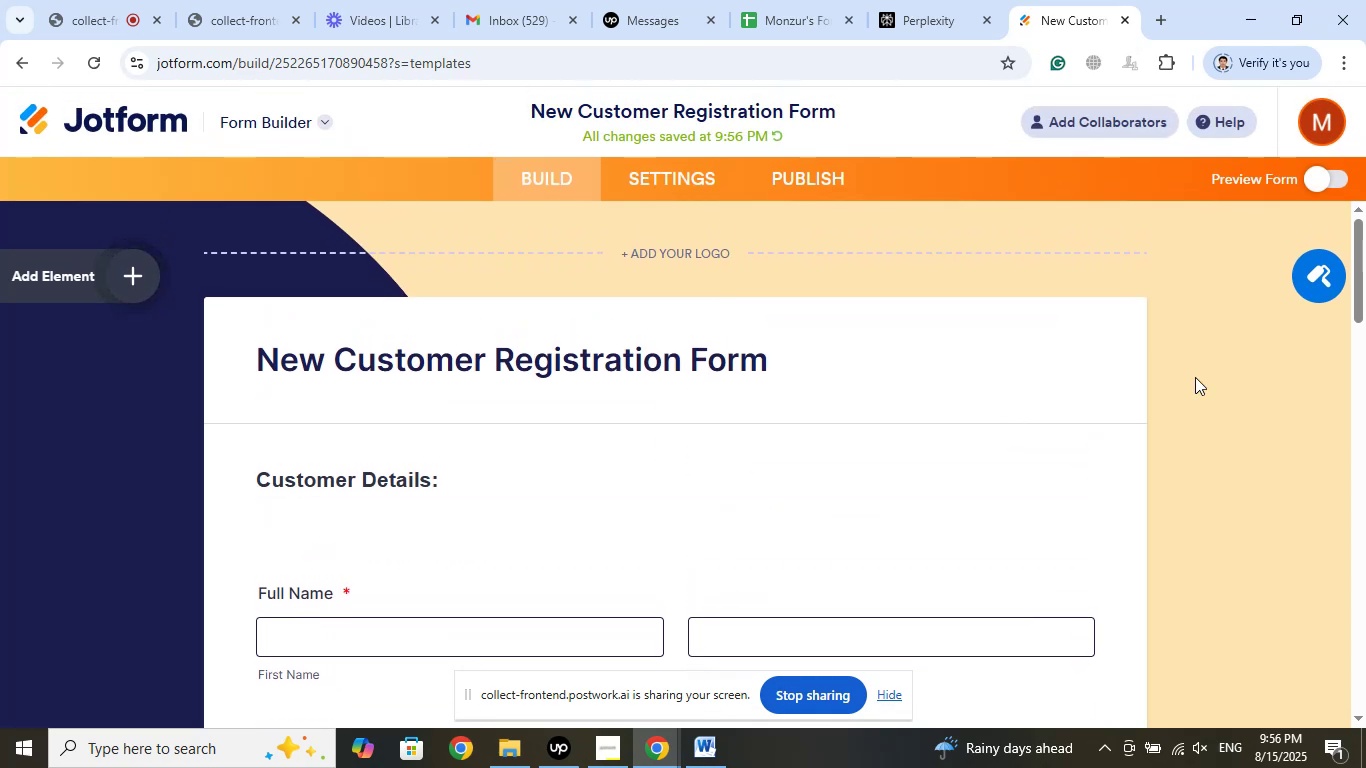 
left_click([1326, 280])
 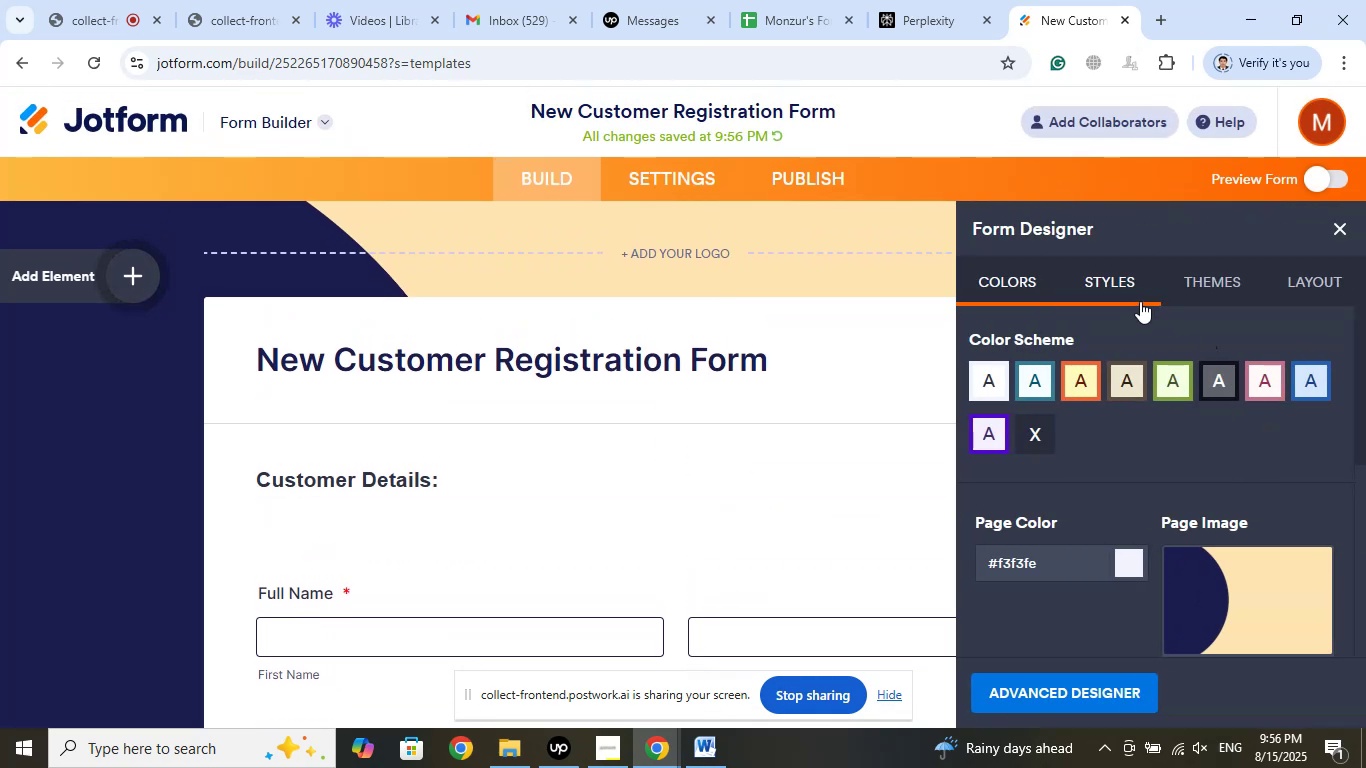 
left_click([1130, 290])
 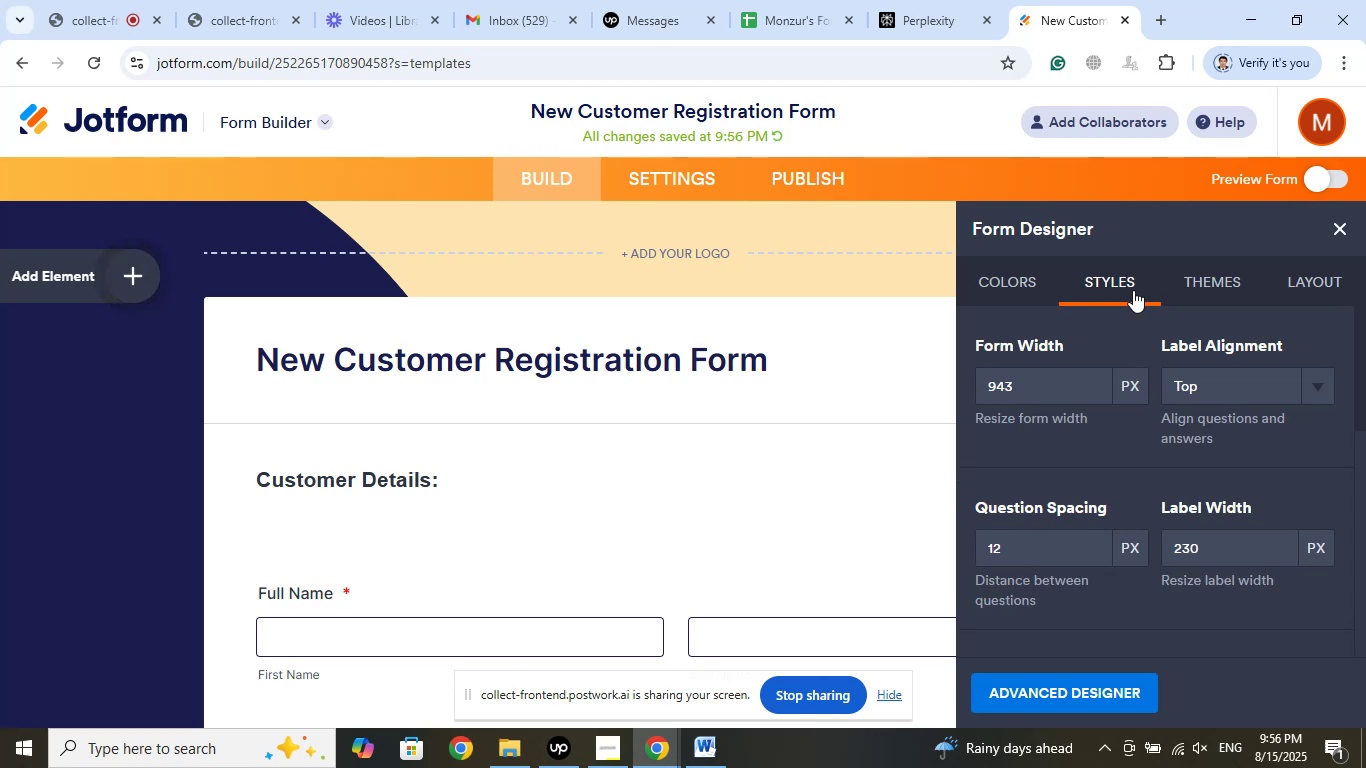 
left_click([1198, 292])
 